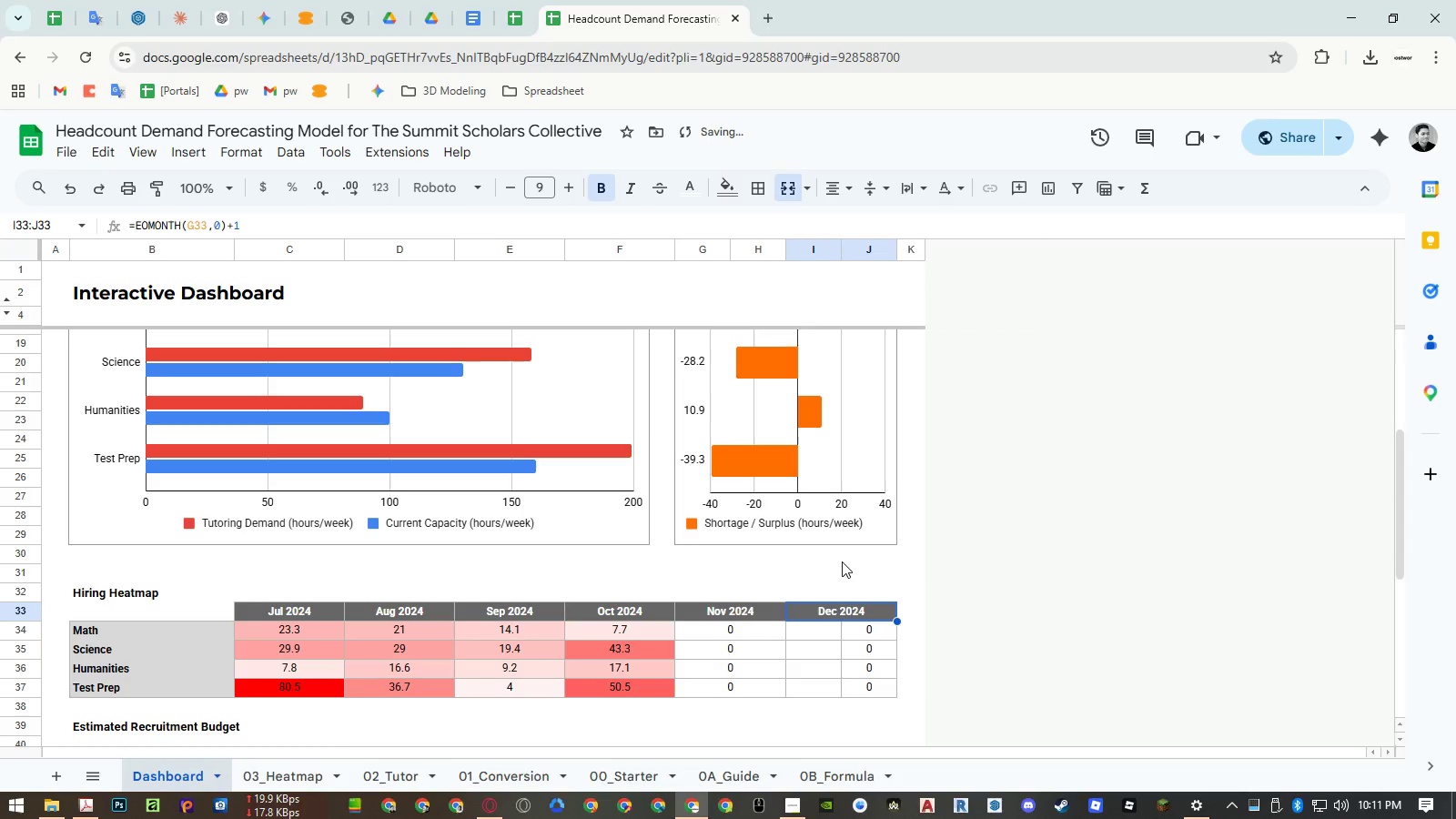 
key(Control+Z)
 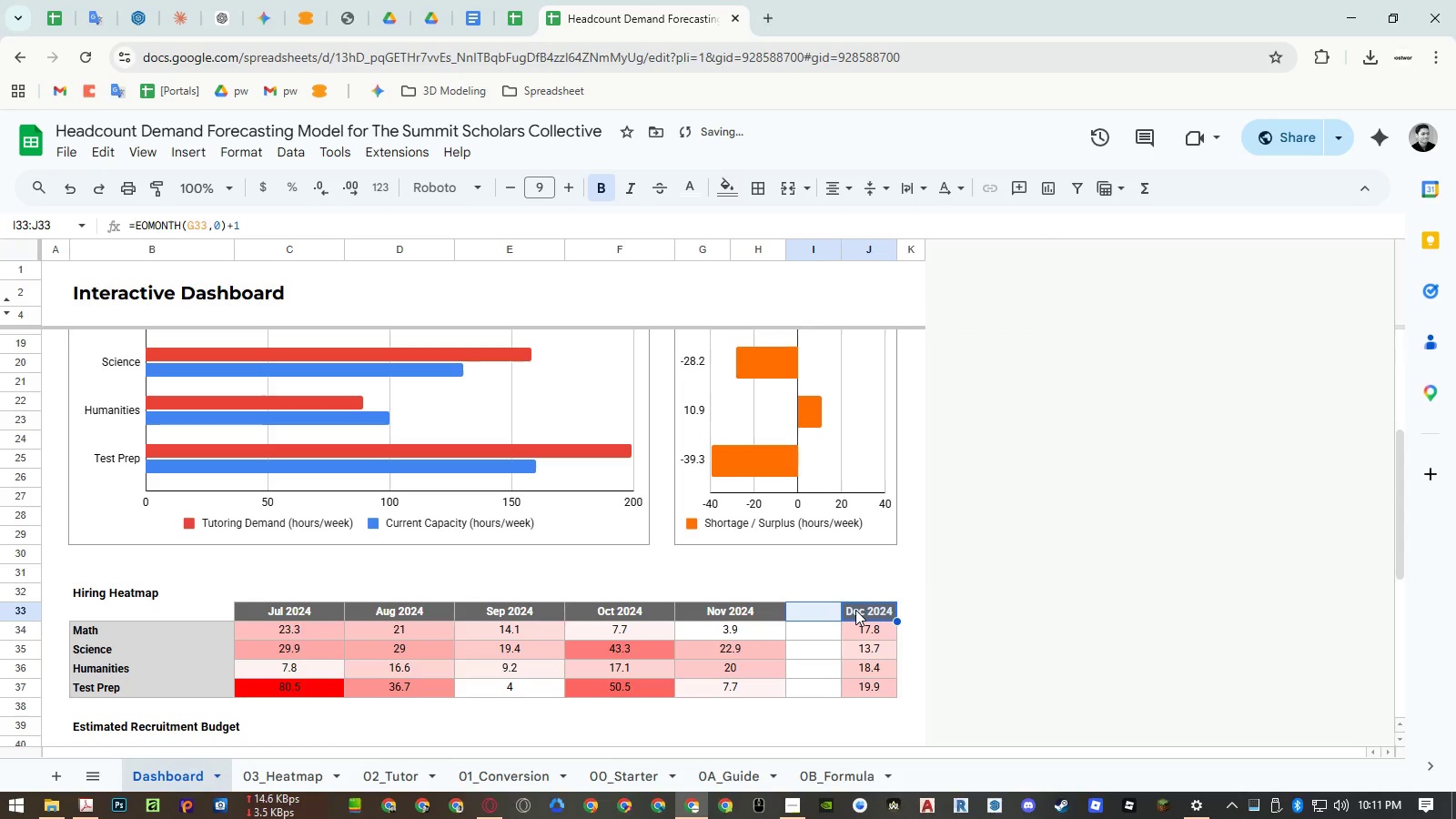 
left_click([856, 610])
 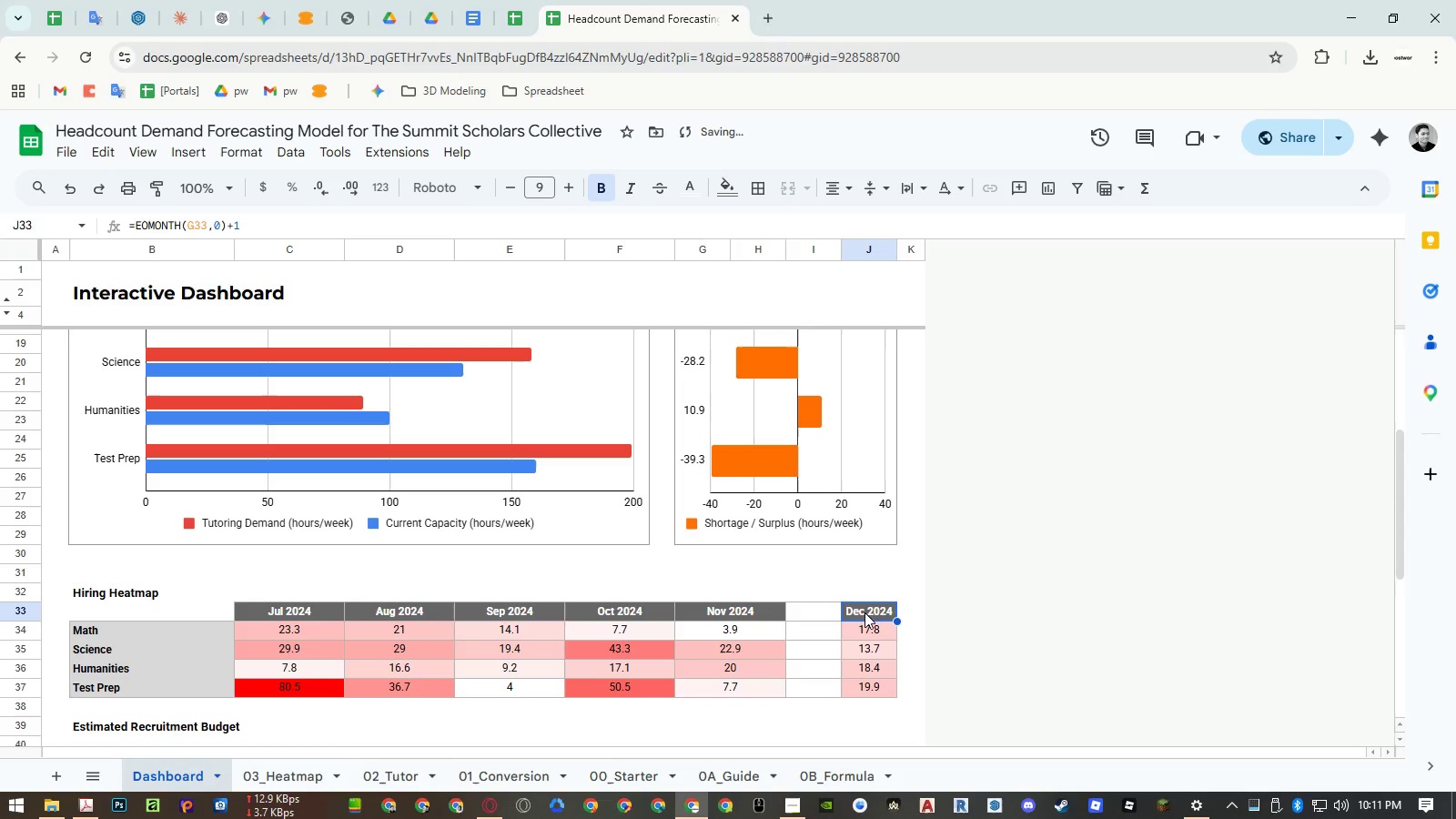 
left_click_drag(start_coordinate=[864, 612], to_coordinate=[864, 686])
 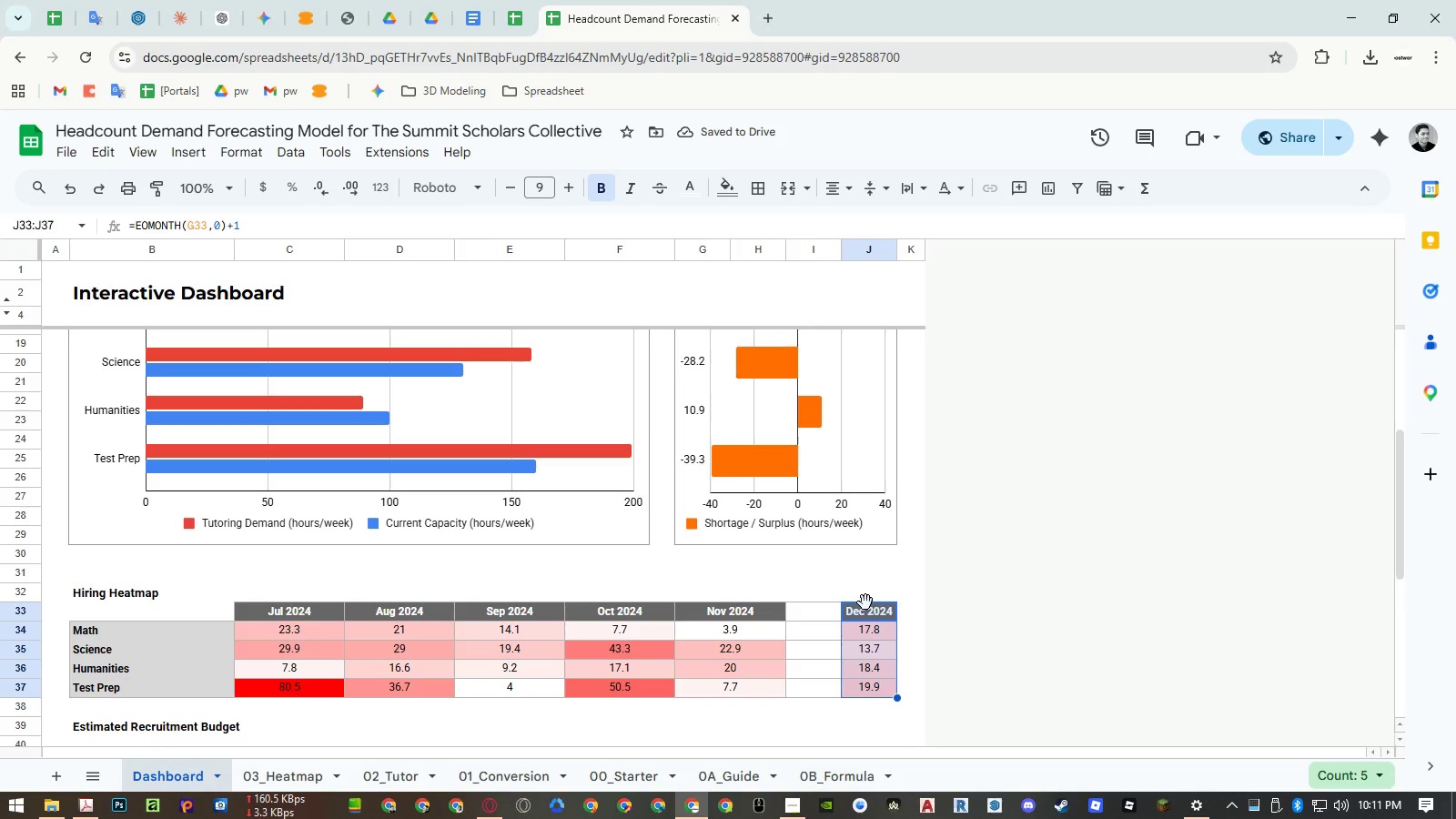 
left_click_drag(start_coordinate=[865, 602], to_coordinate=[829, 605])
 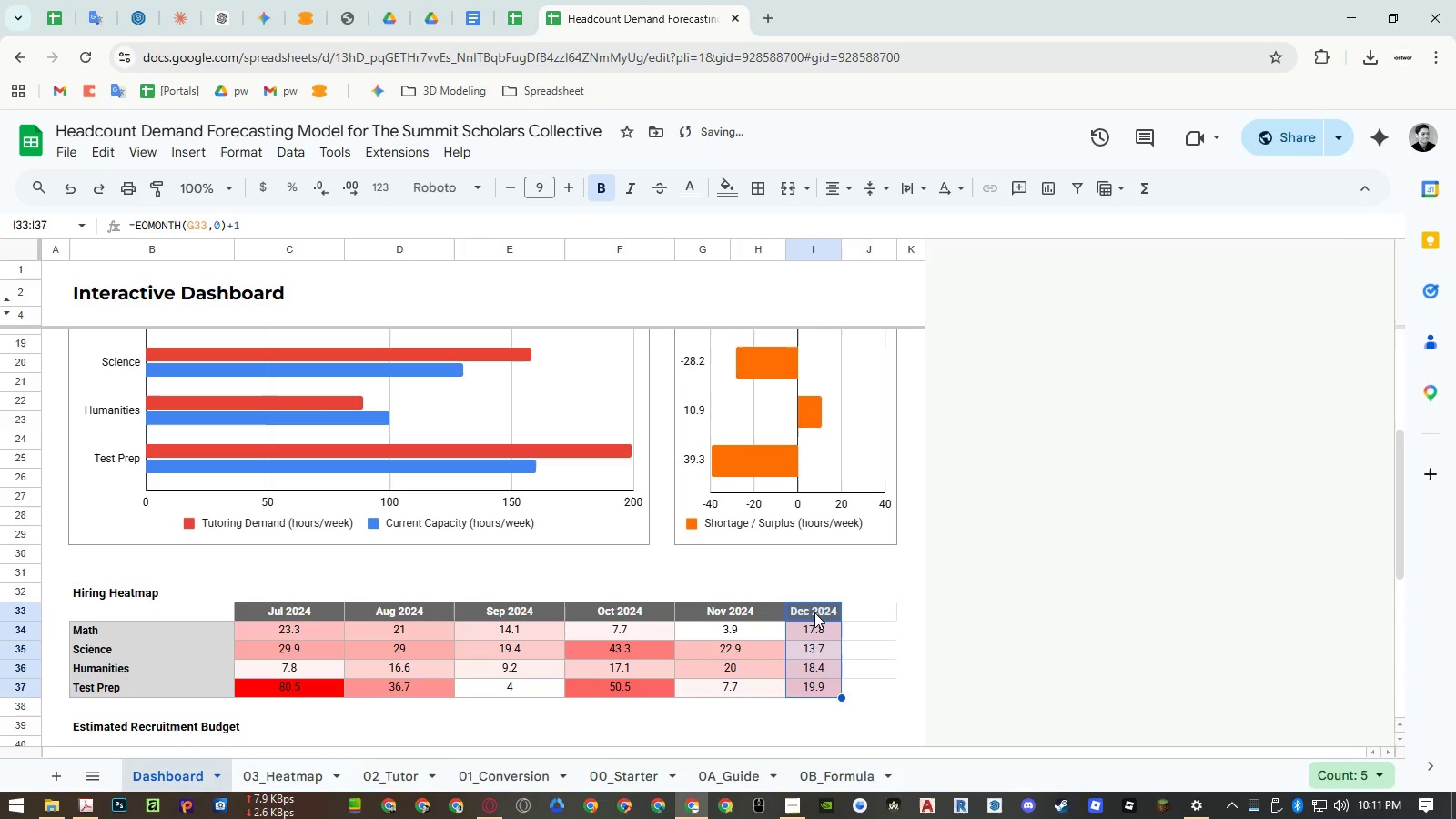 
left_click_drag(start_coordinate=[814, 612], to_coordinate=[844, 612])
 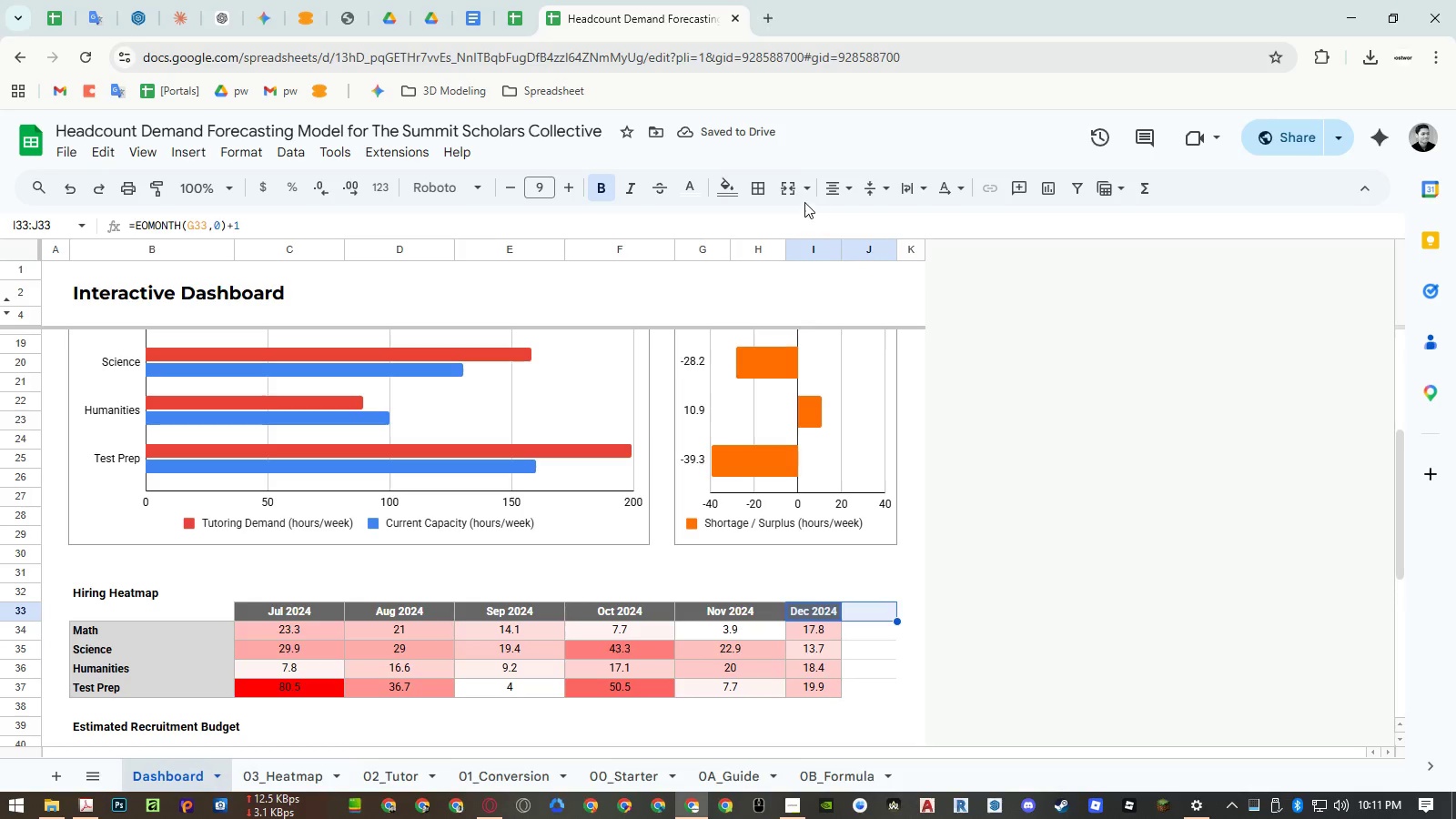 
left_click([787, 195])
 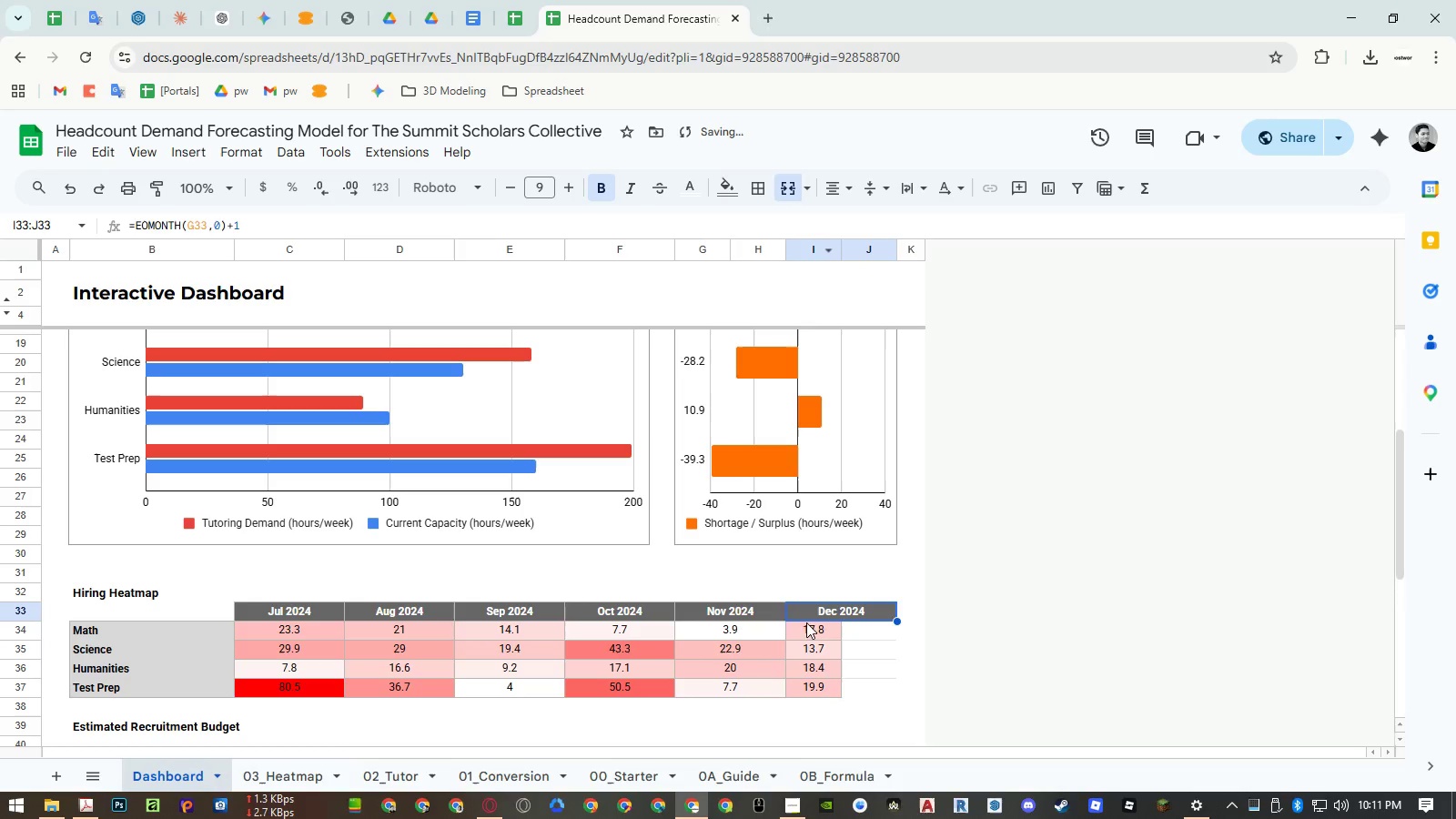 
left_click_drag(start_coordinate=[811, 628], to_coordinate=[856, 632])
 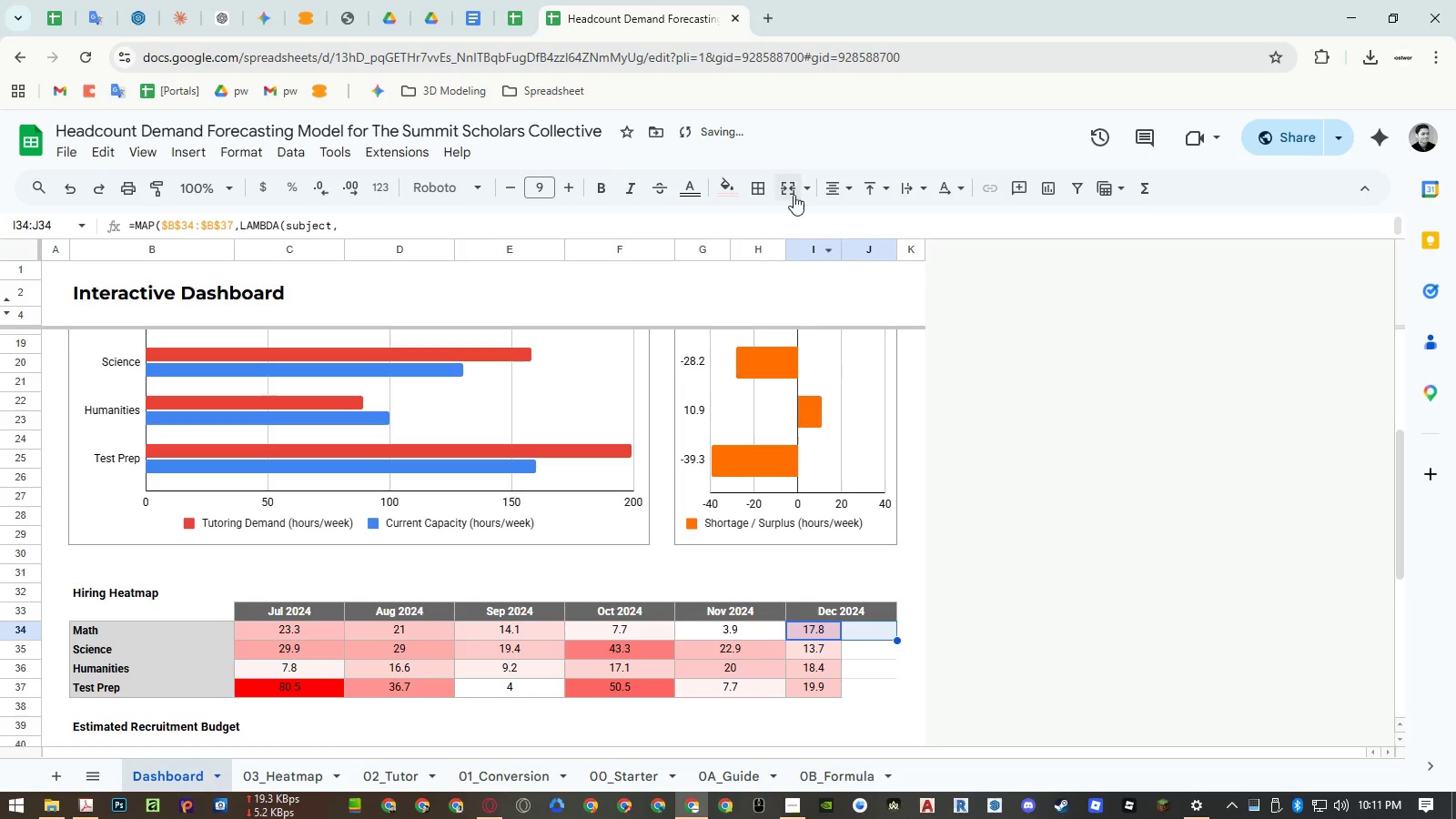 
left_click([790, 190])
 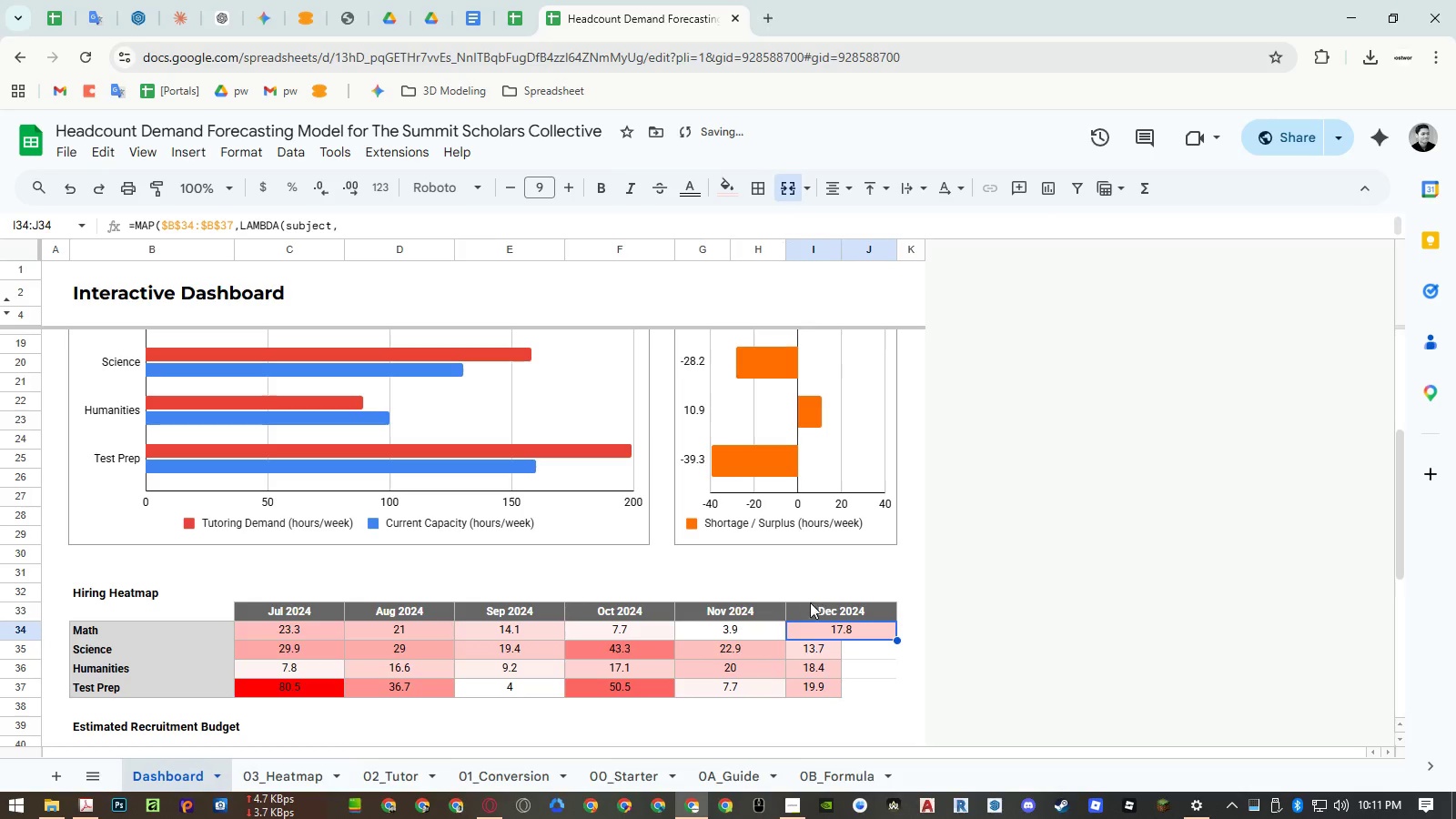 
key(Control+ControlLeft)
 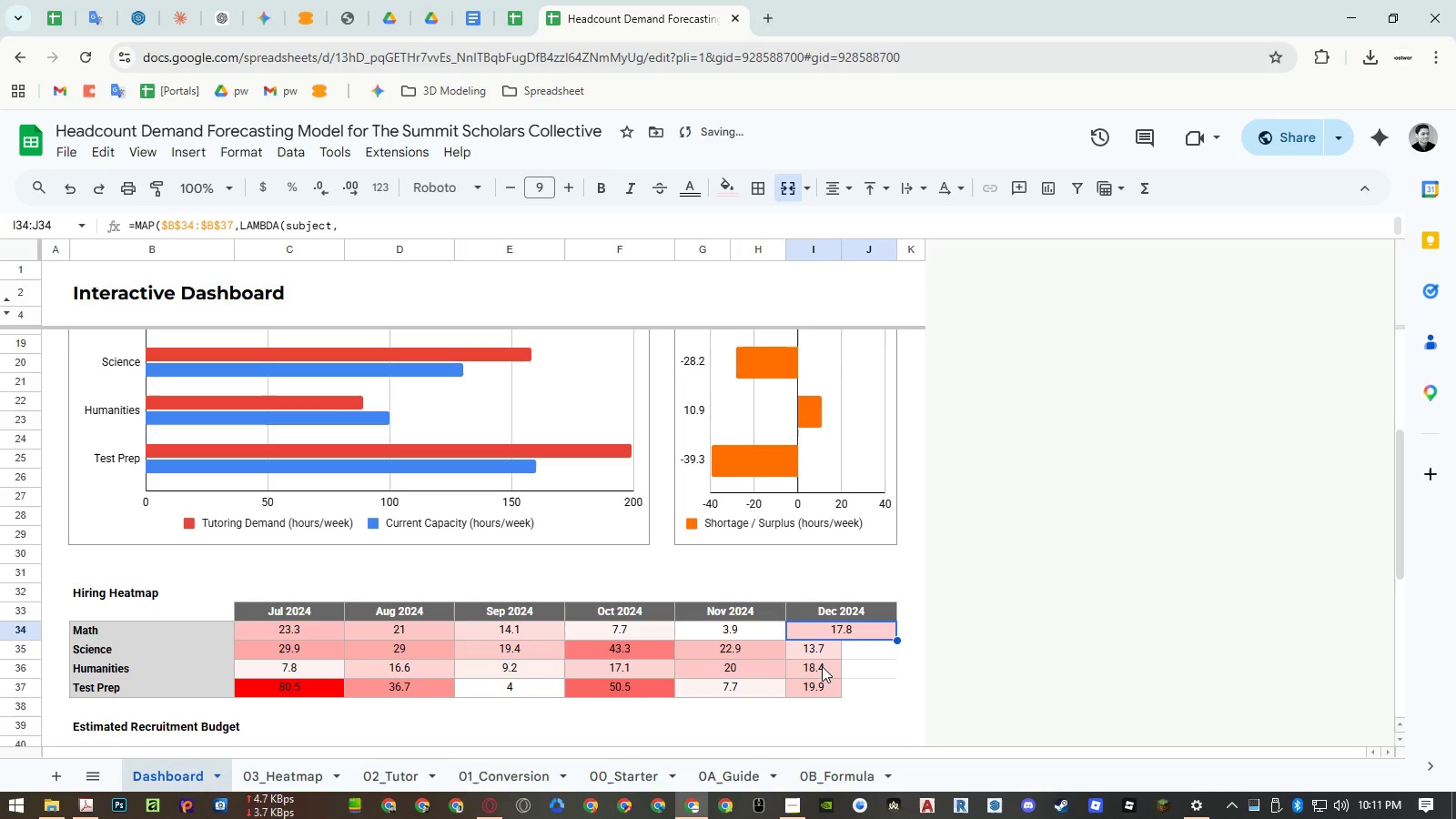 
key(Control+C)
 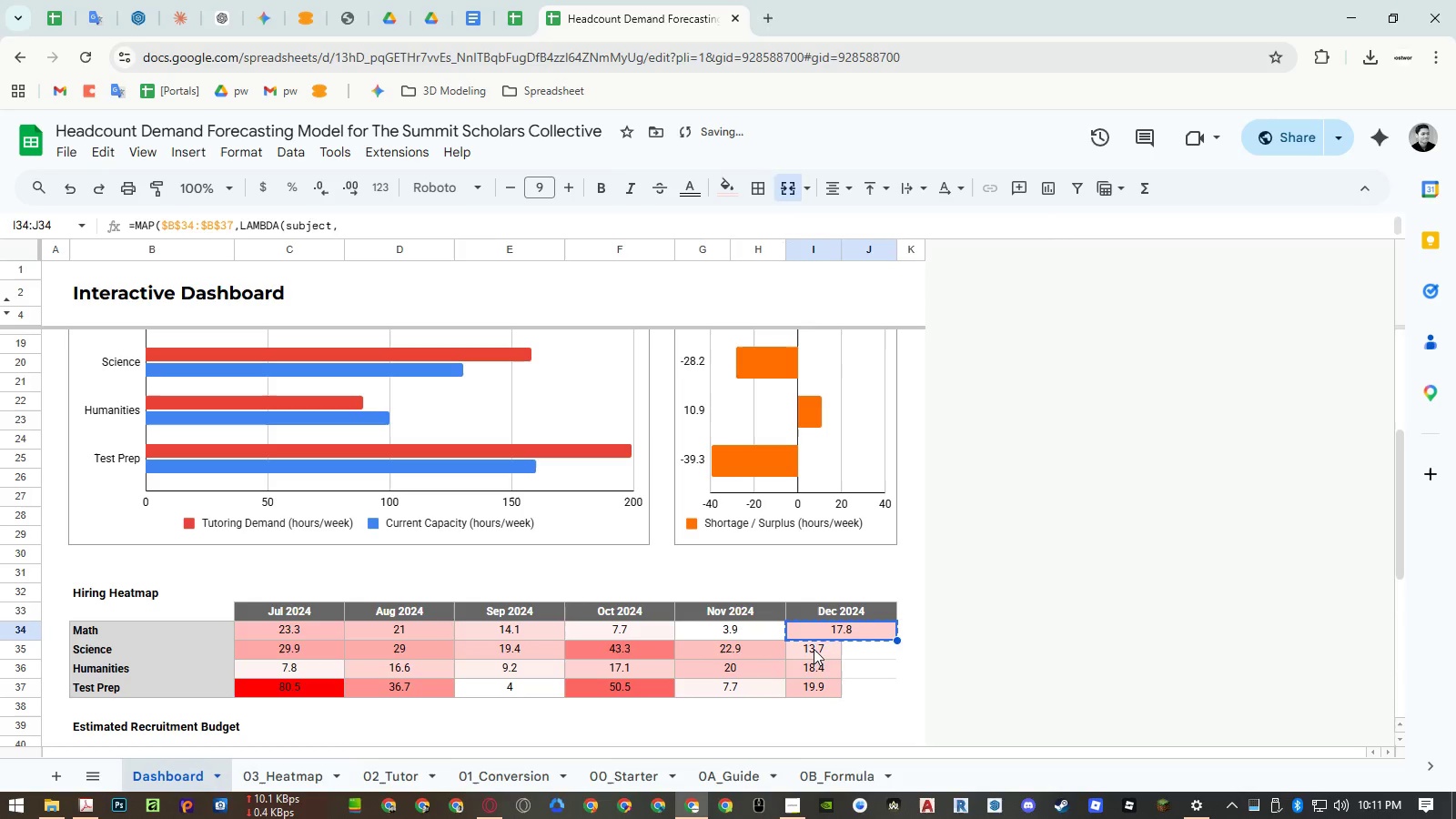 
left_click_drag(start_coordinate=[814, 644], to_coordinate=[817, 684])
 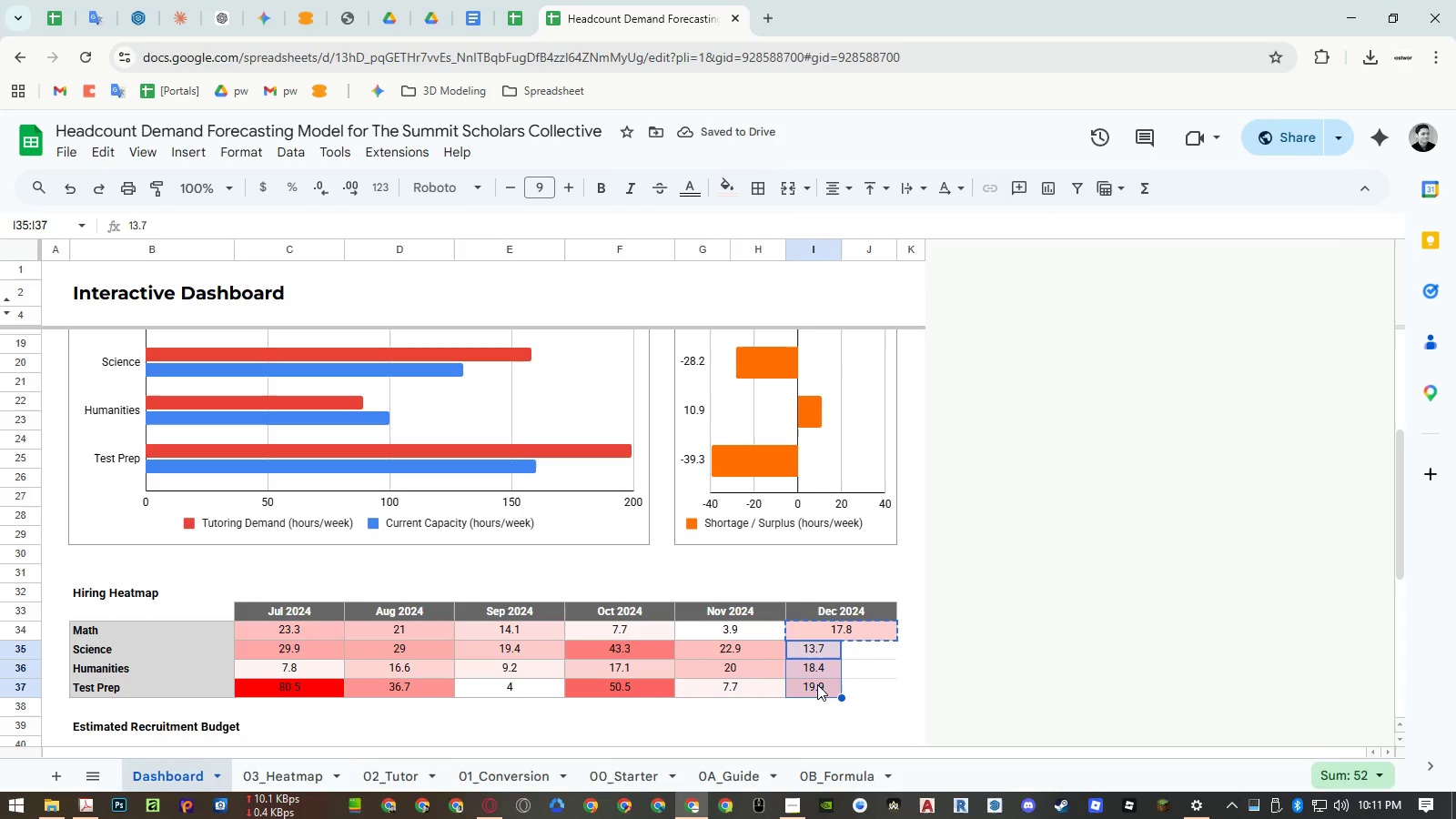 
key(Alt+Control+V)
 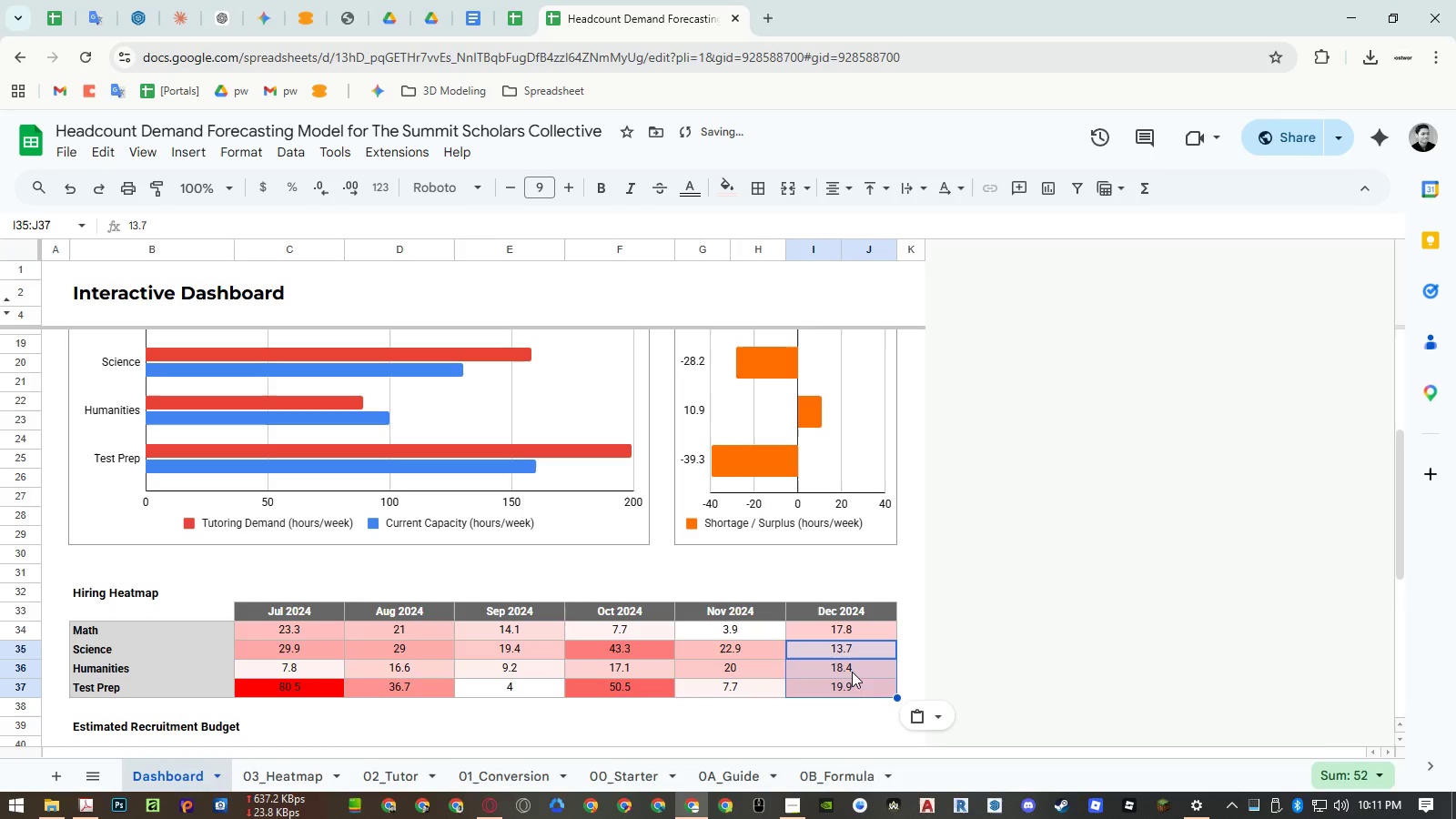 
left_click([814, 561])
 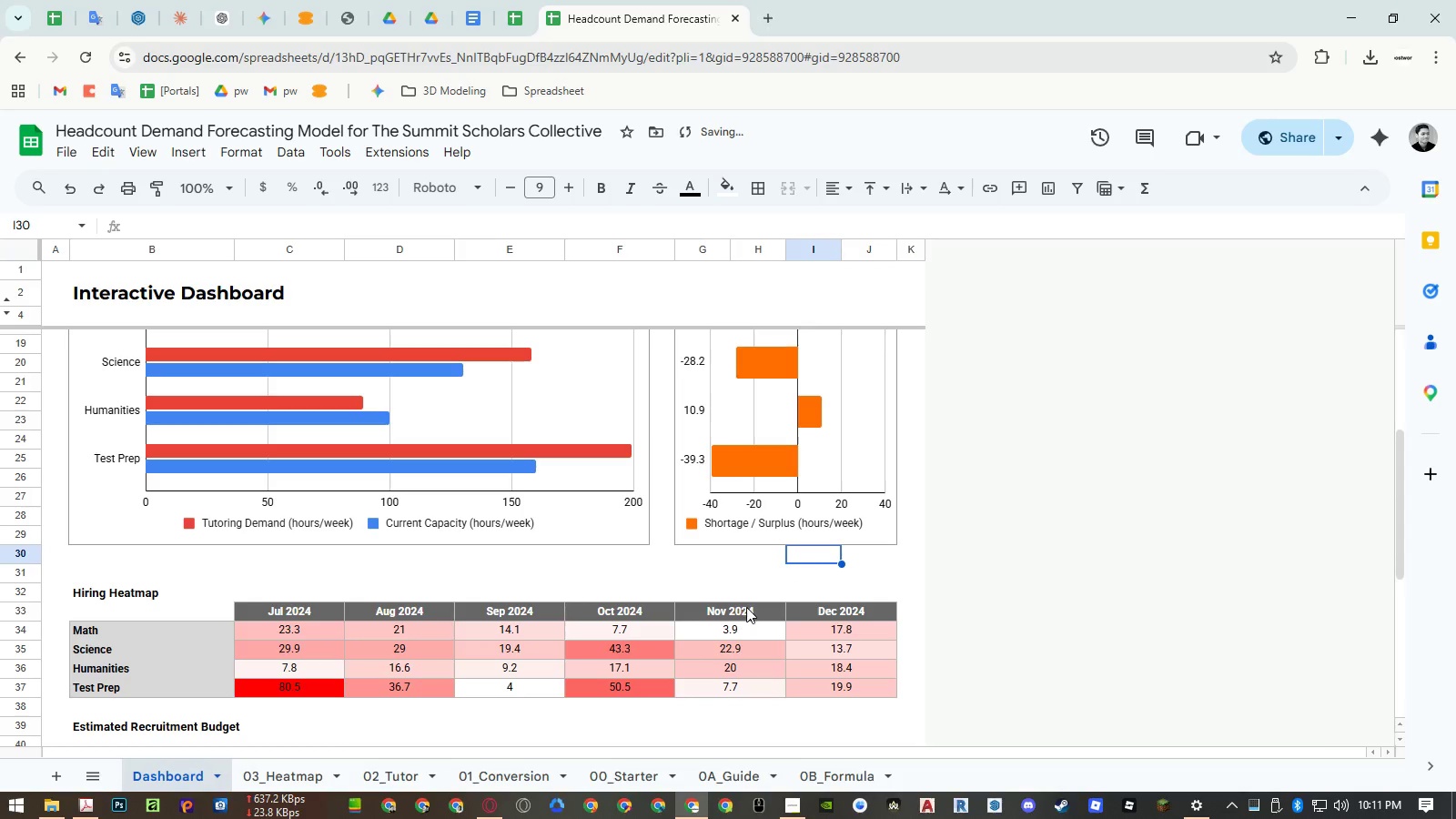 
left_click_drag(start_coordinate=[746, 607], to_coordinate=[821, 684])
 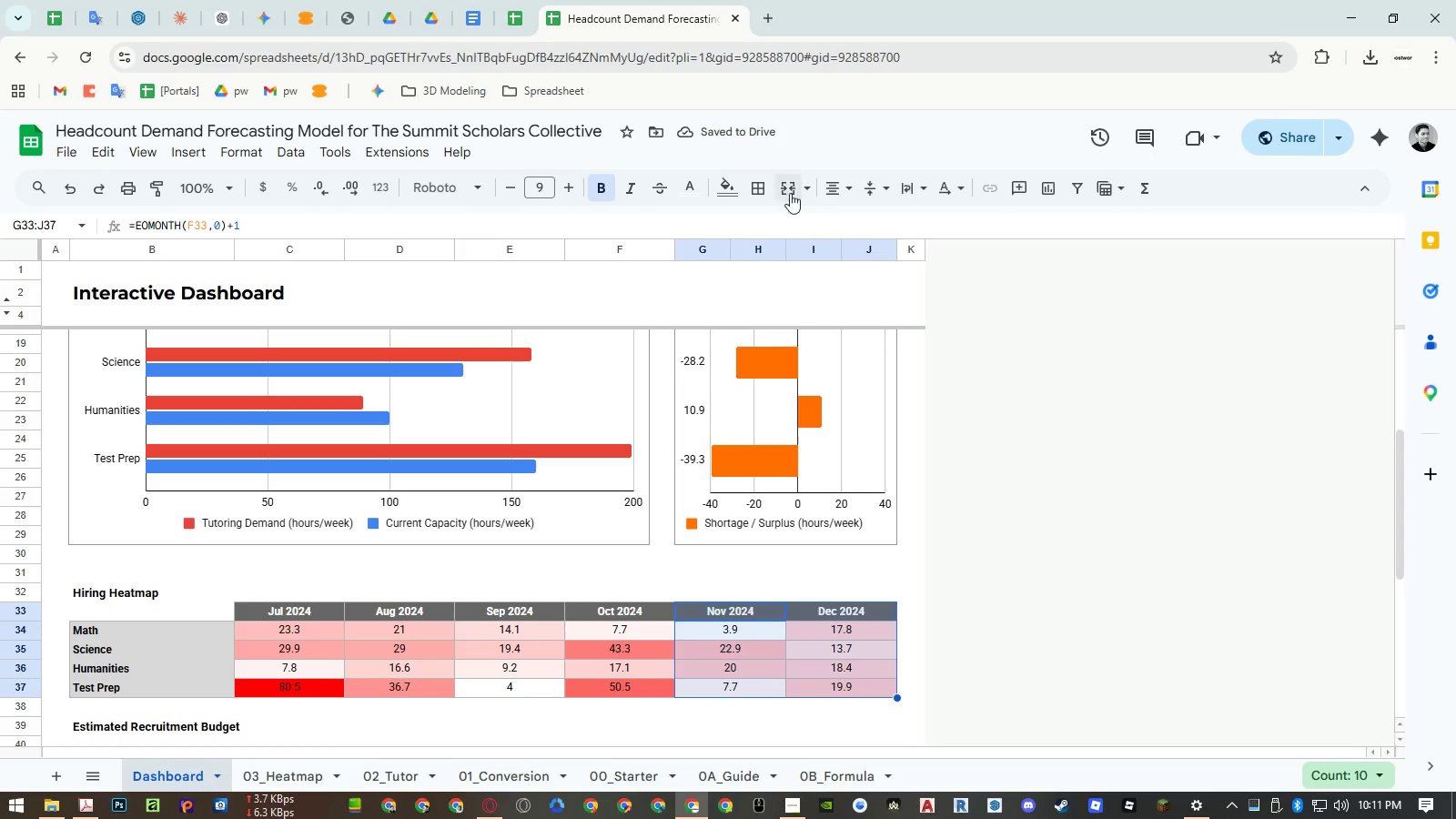 
left_click([765, 187])
 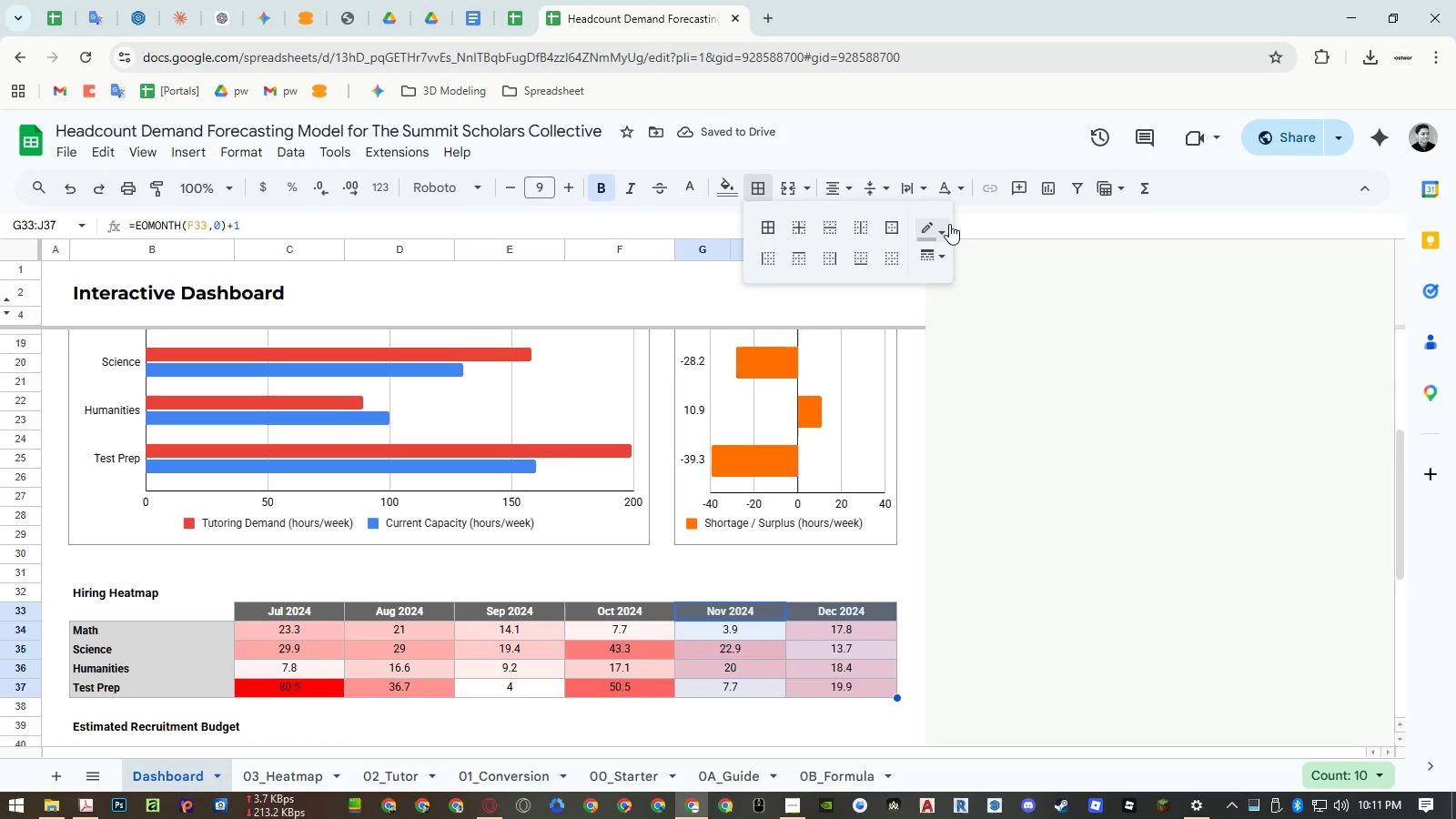 
left_click([941, 226])
 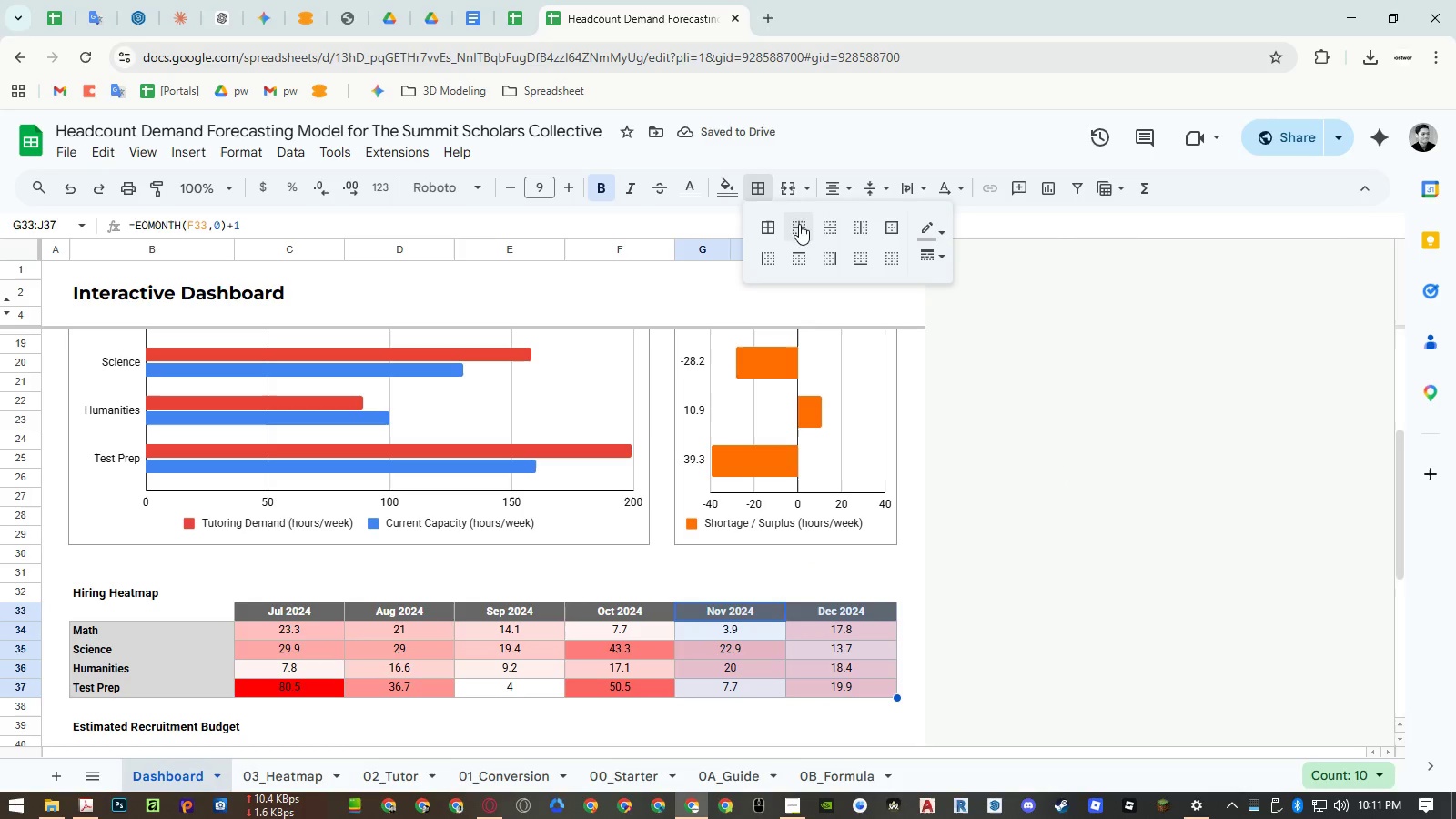 
left_click([763, 228])
 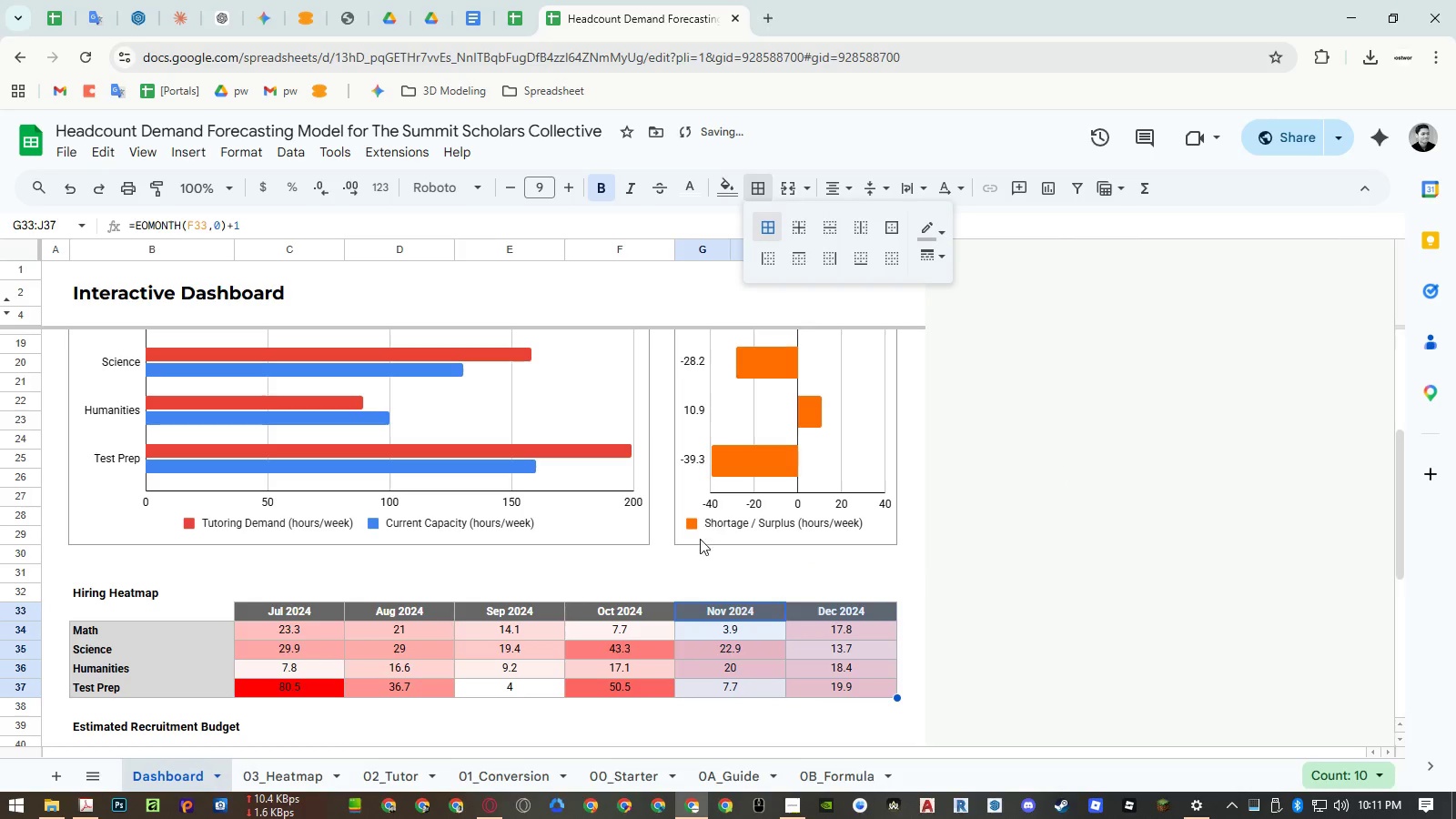 
left_click([674, 565])
 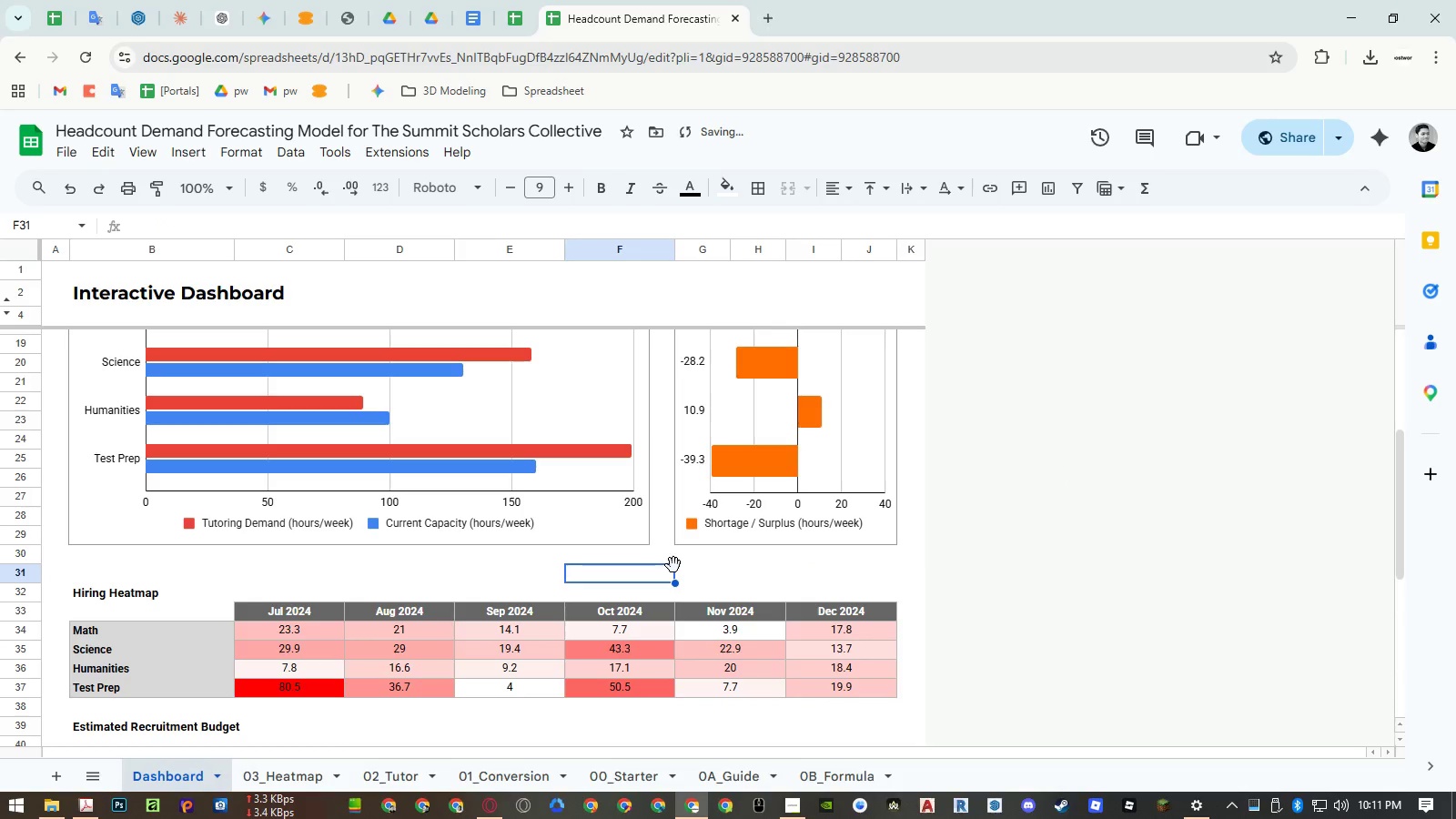 
hold_key(key=AltLeft, duration=0.31)
 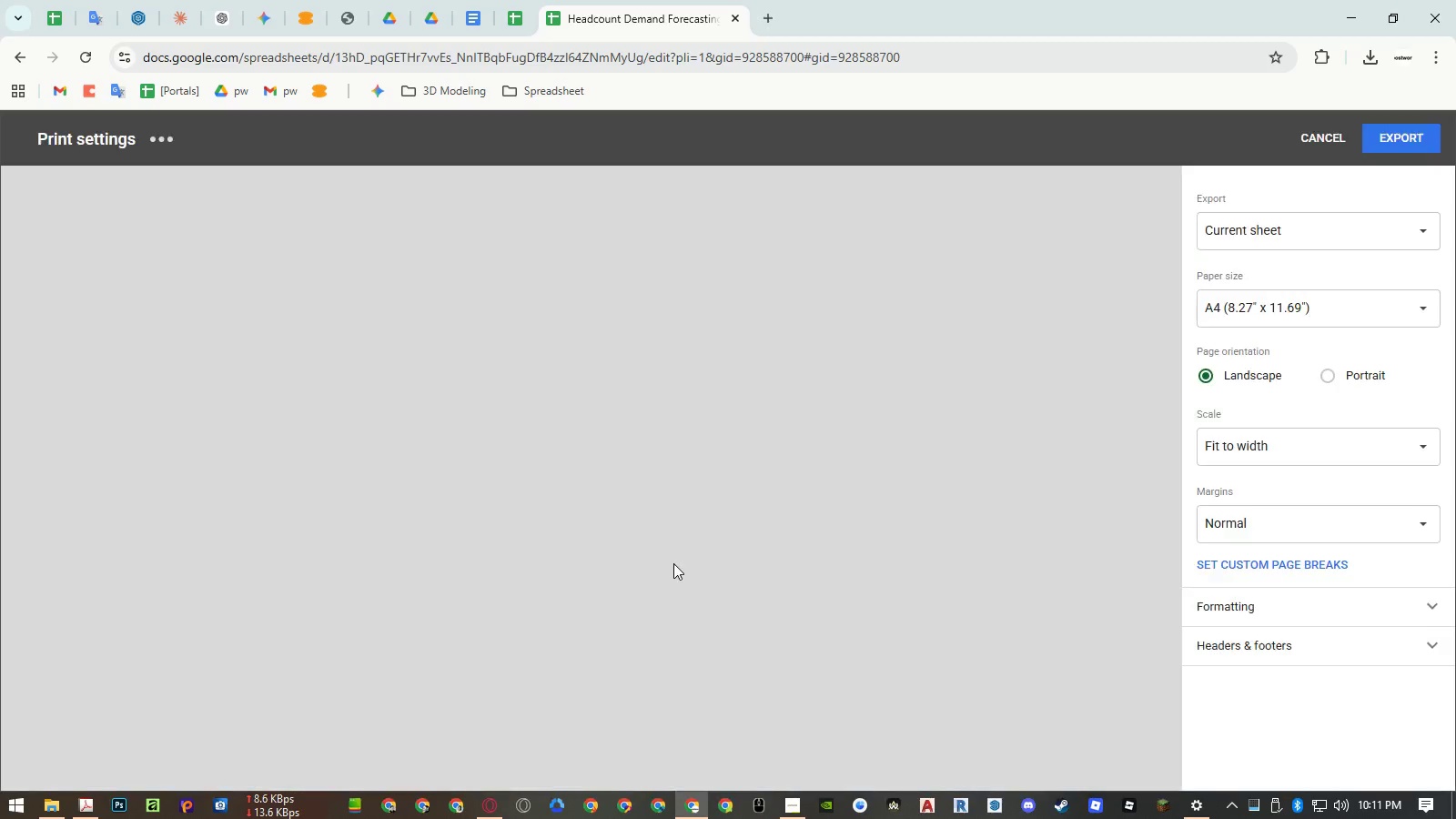 
type(fdp)
 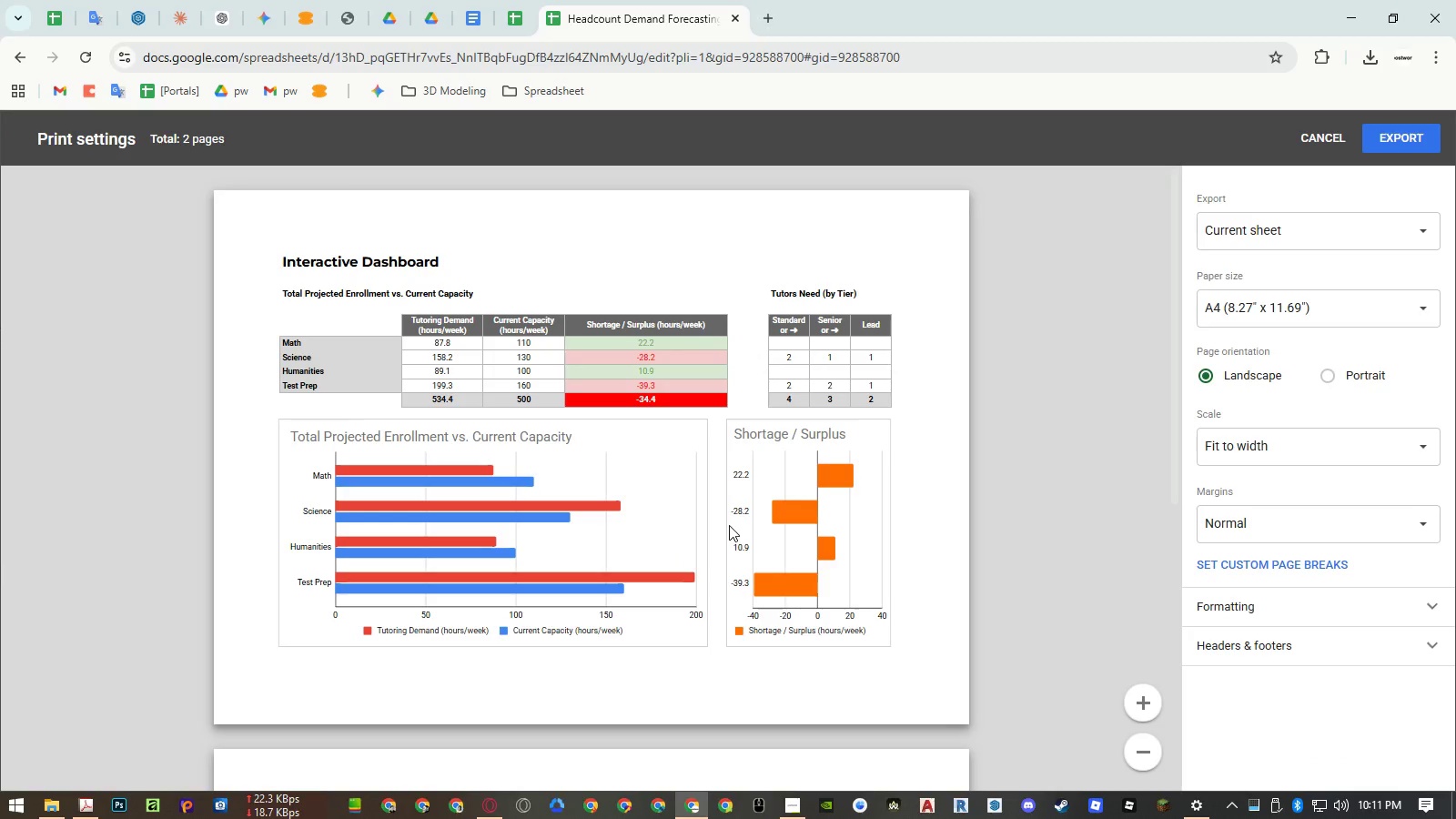 
scroll: coordinate [729, 524], scroll_direction: down, amount: 6.0
 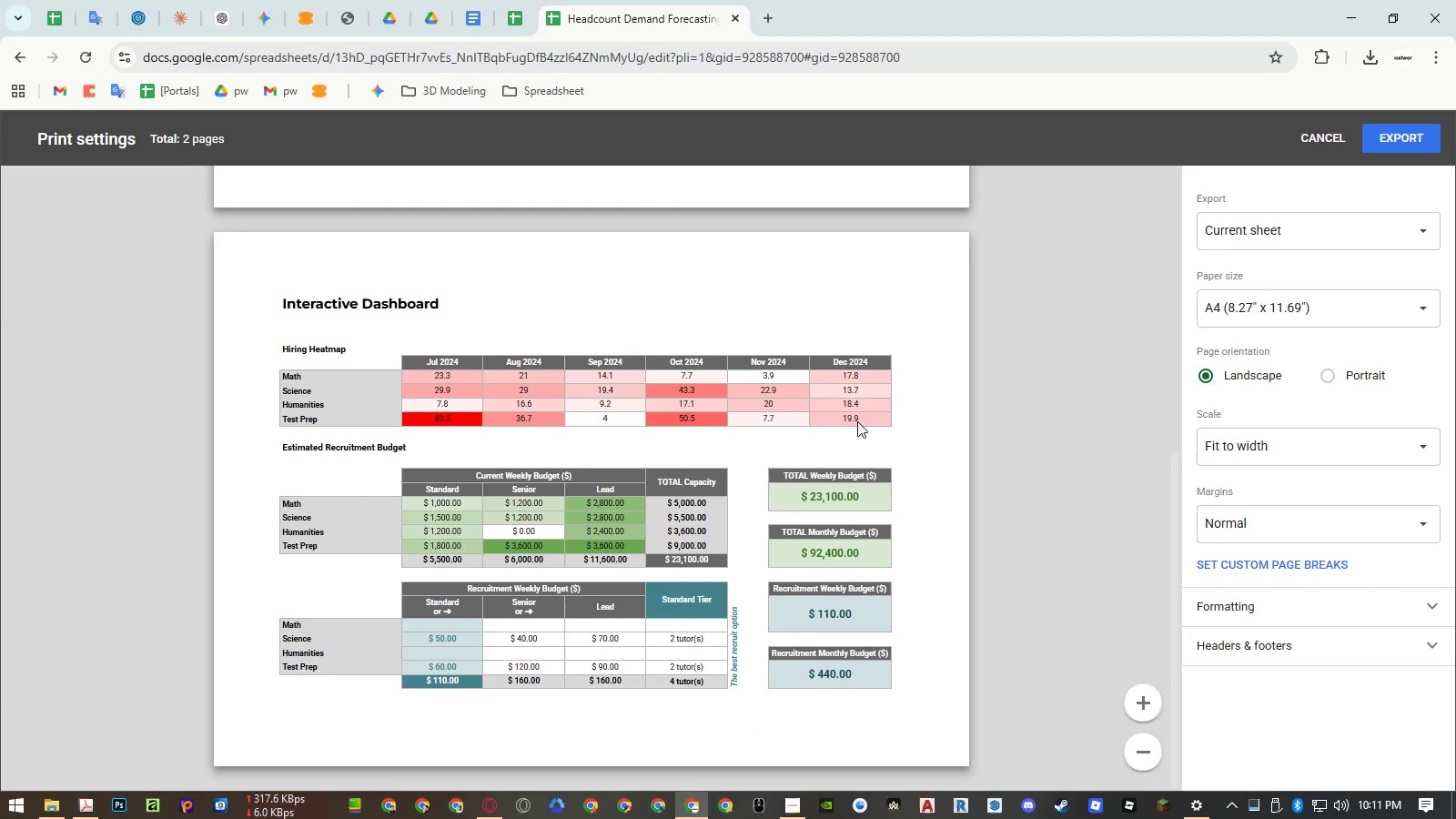 
scroll: coordinate [879, 371], scroll_direction: up, amount: 12.0
 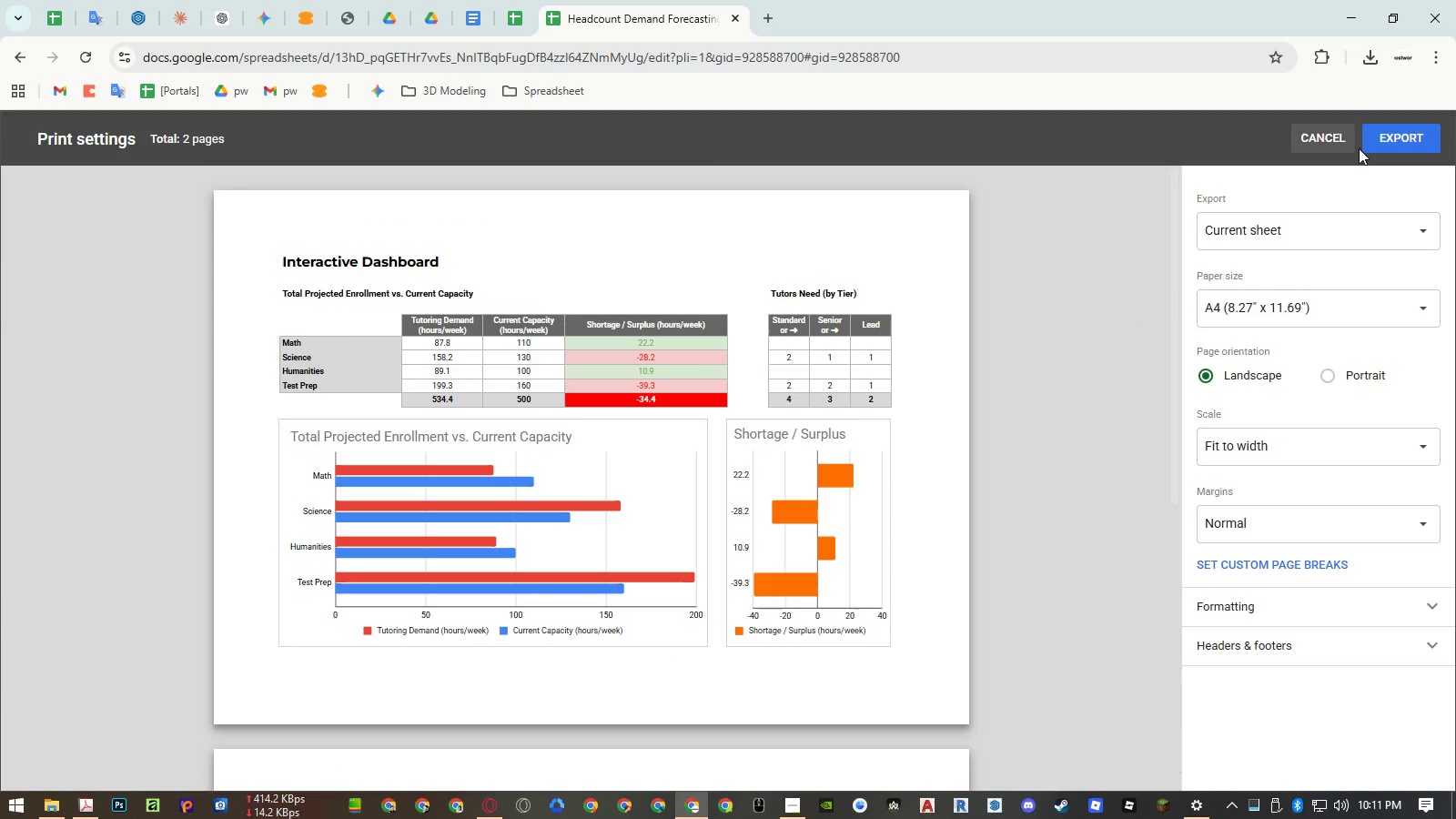 
left_click([1382, 136])
 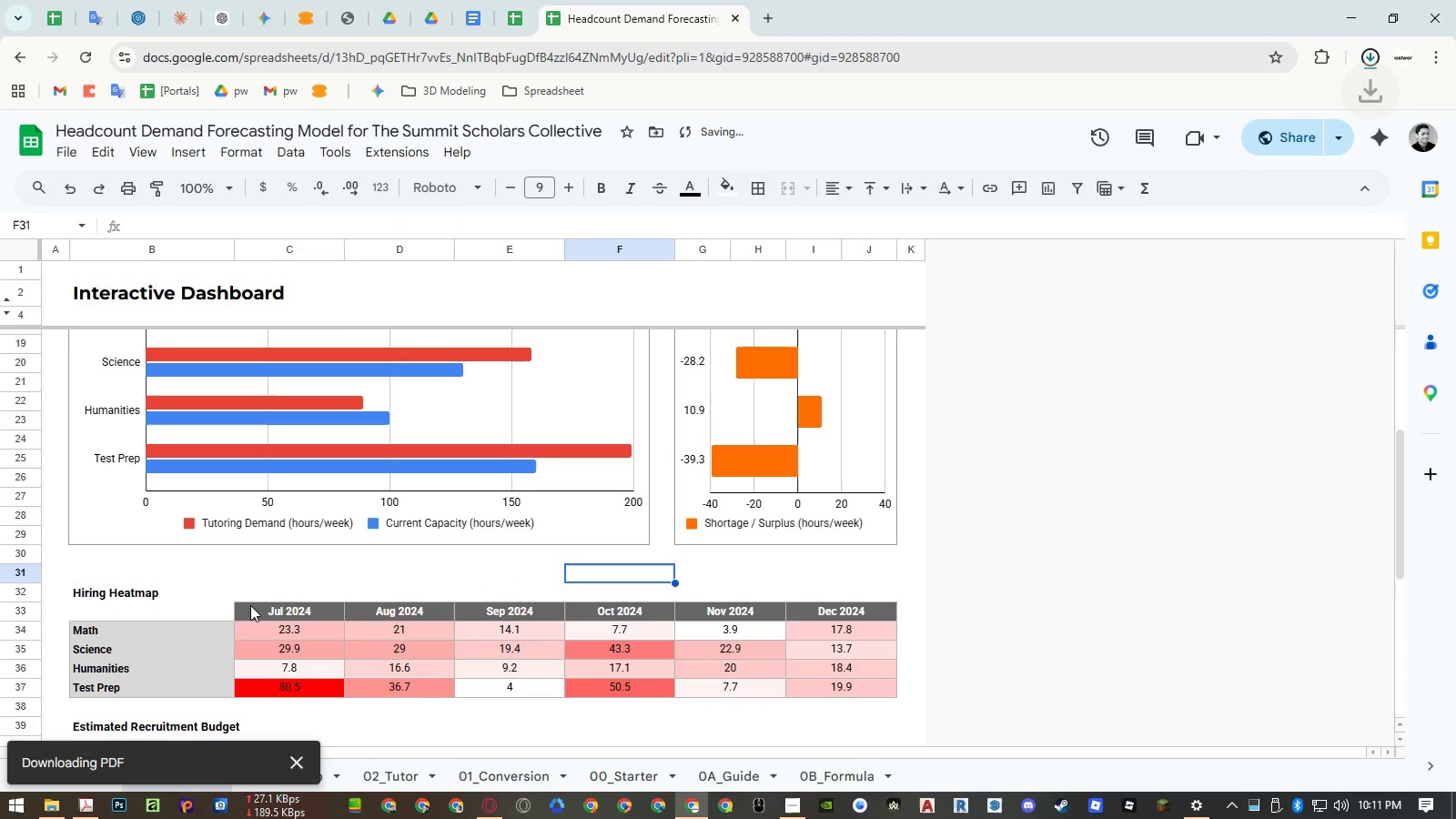 
mouse_move([79, 789])
 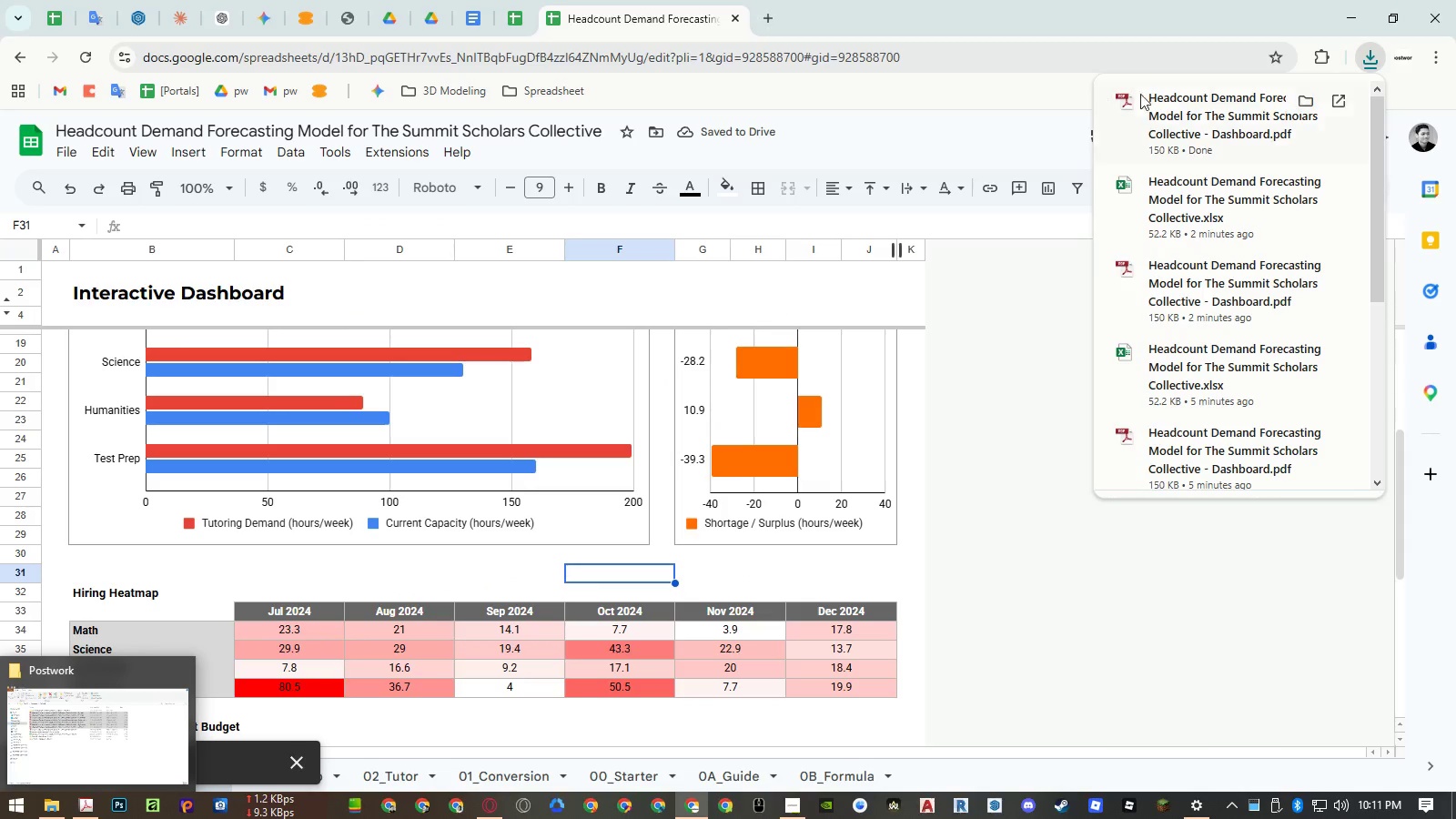 
left_click([1188, 127])
 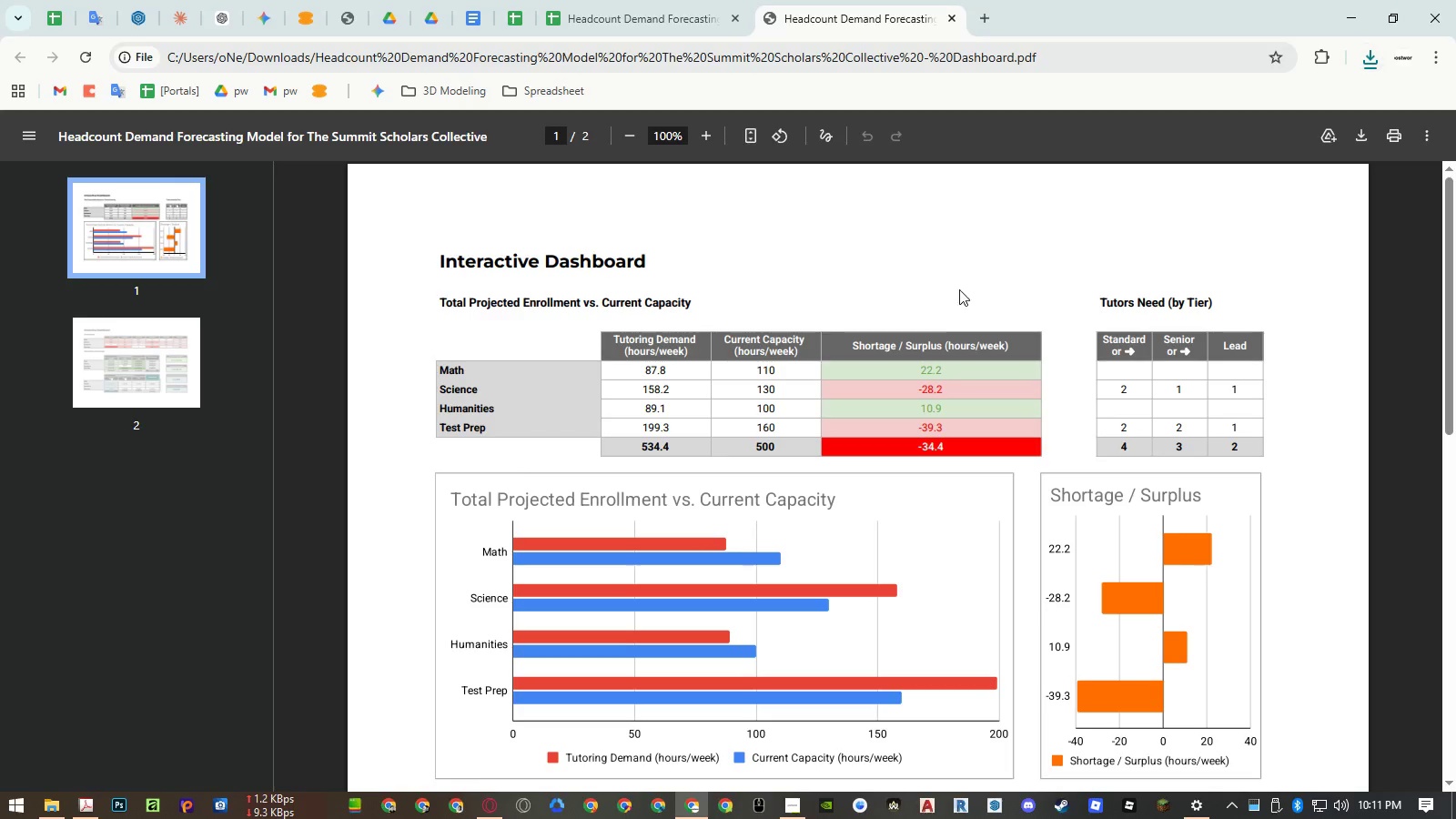 
scroll: coordinate [933, 318], scroll_direction: down, amount: 2.0
 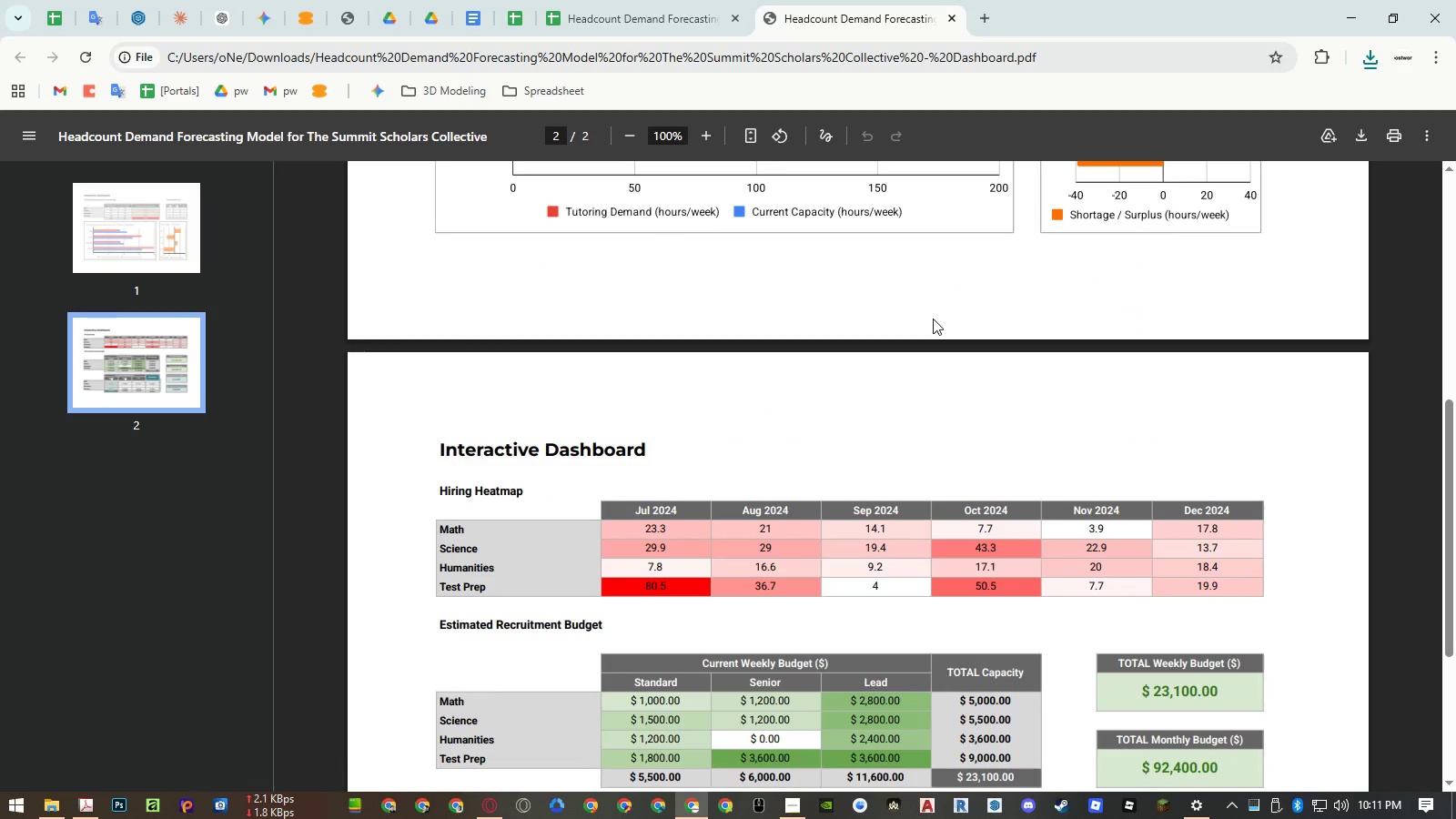 
scroll: coordinate [934, 318], scroll_direction: up, amount: 6.0
 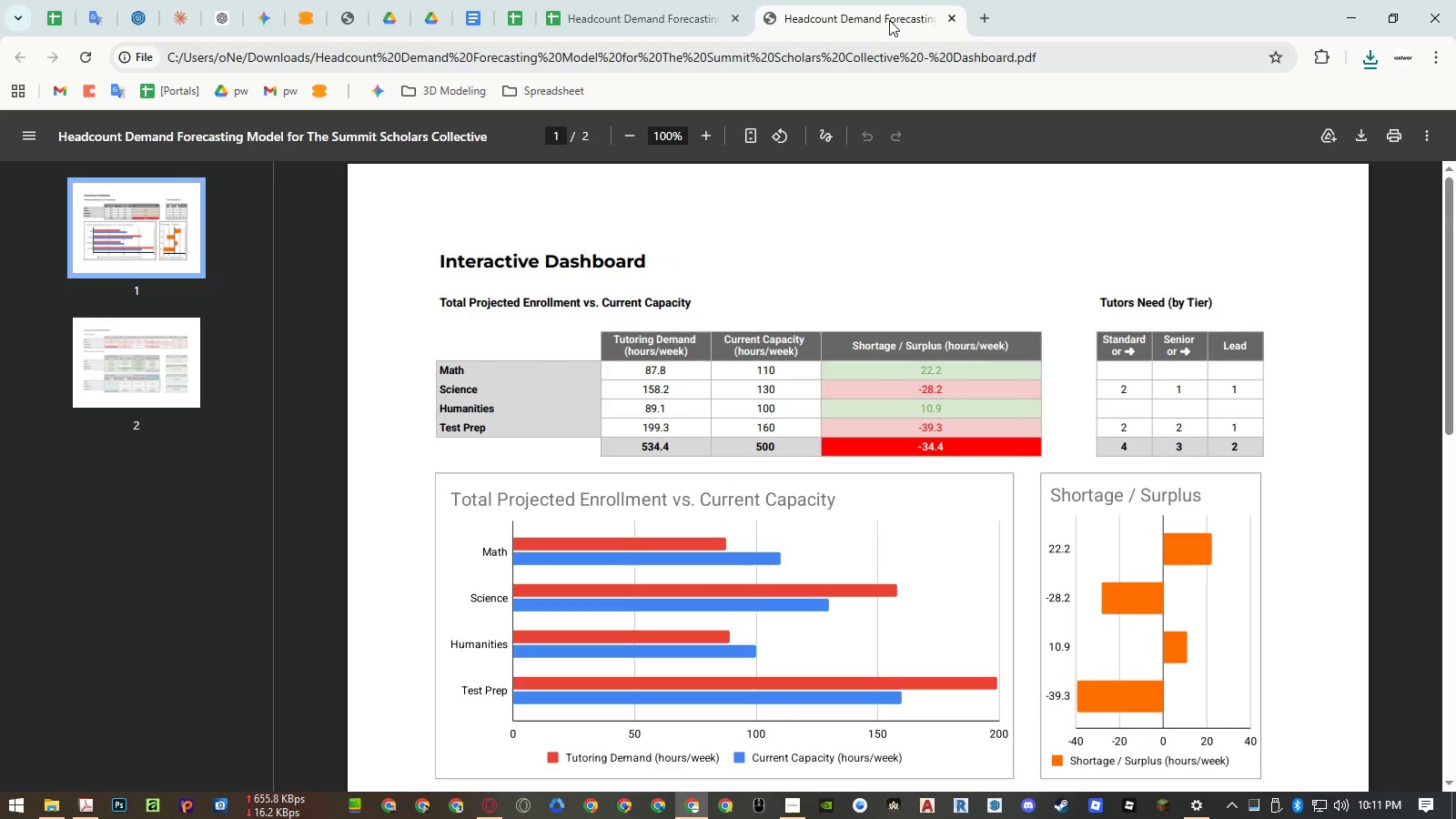 
middle_click([889, 19])
 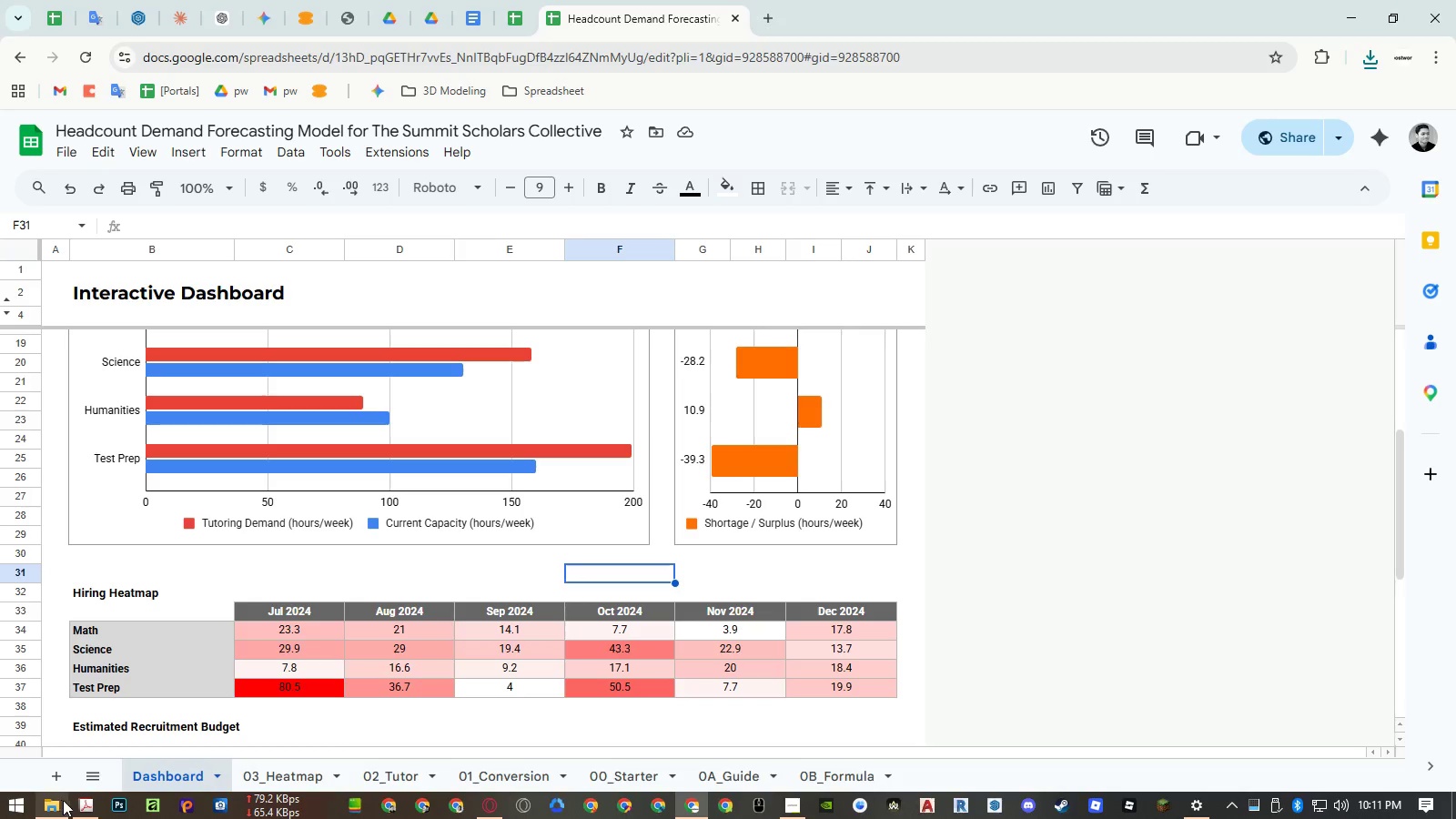 
left_click([76, 800])
 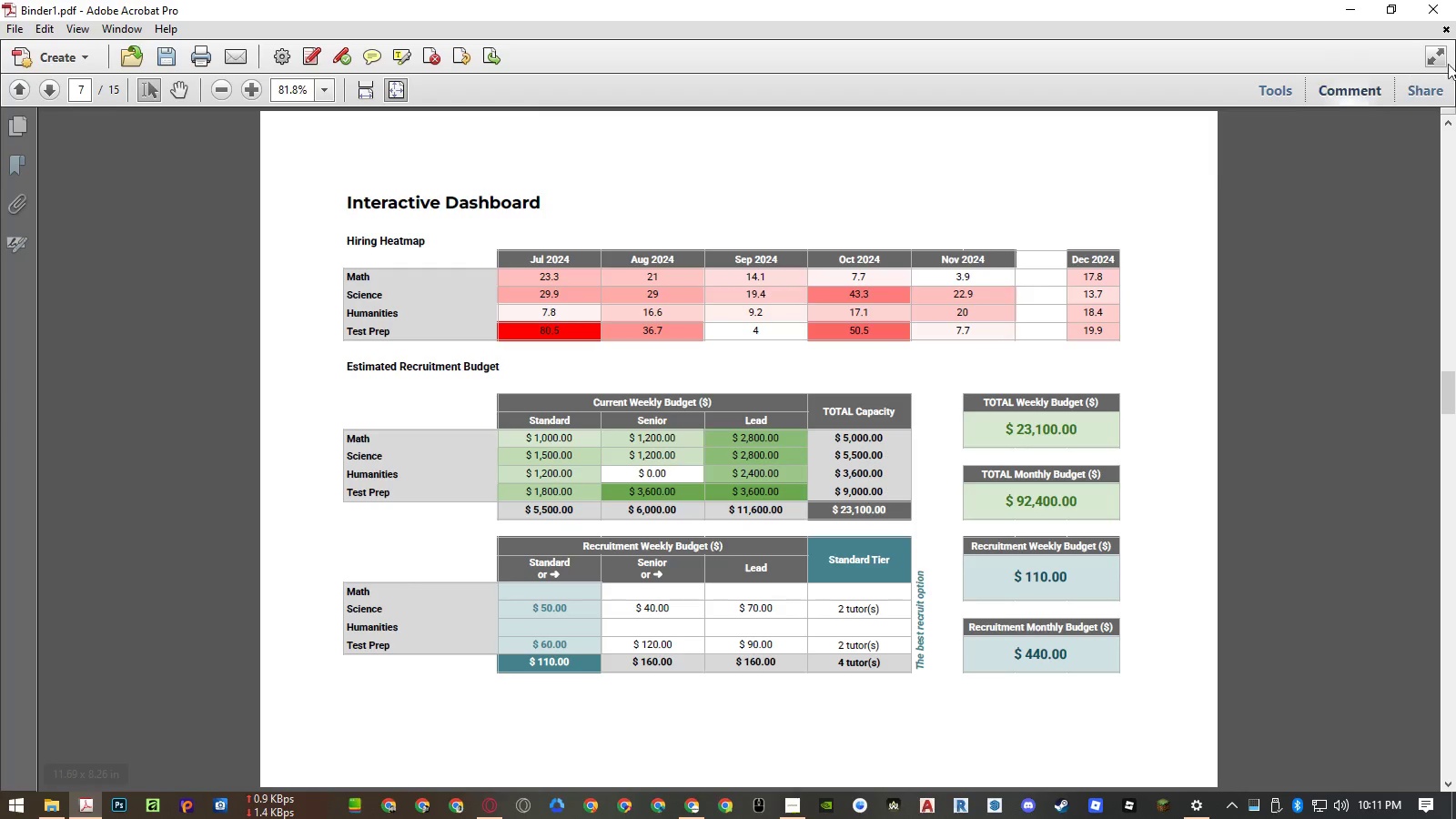 
left_click([1449, 34])
 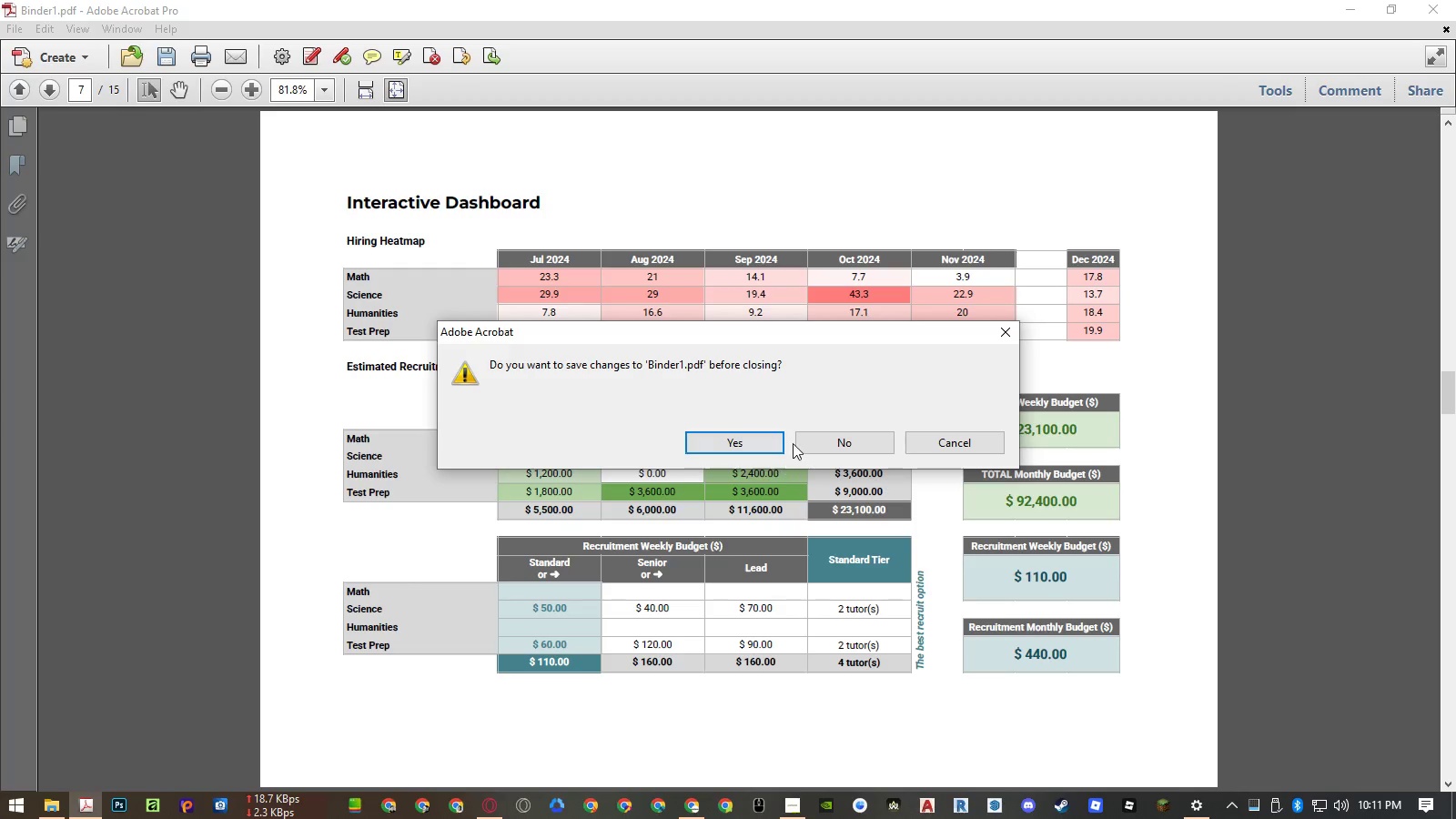 
left_click([818, 442])
 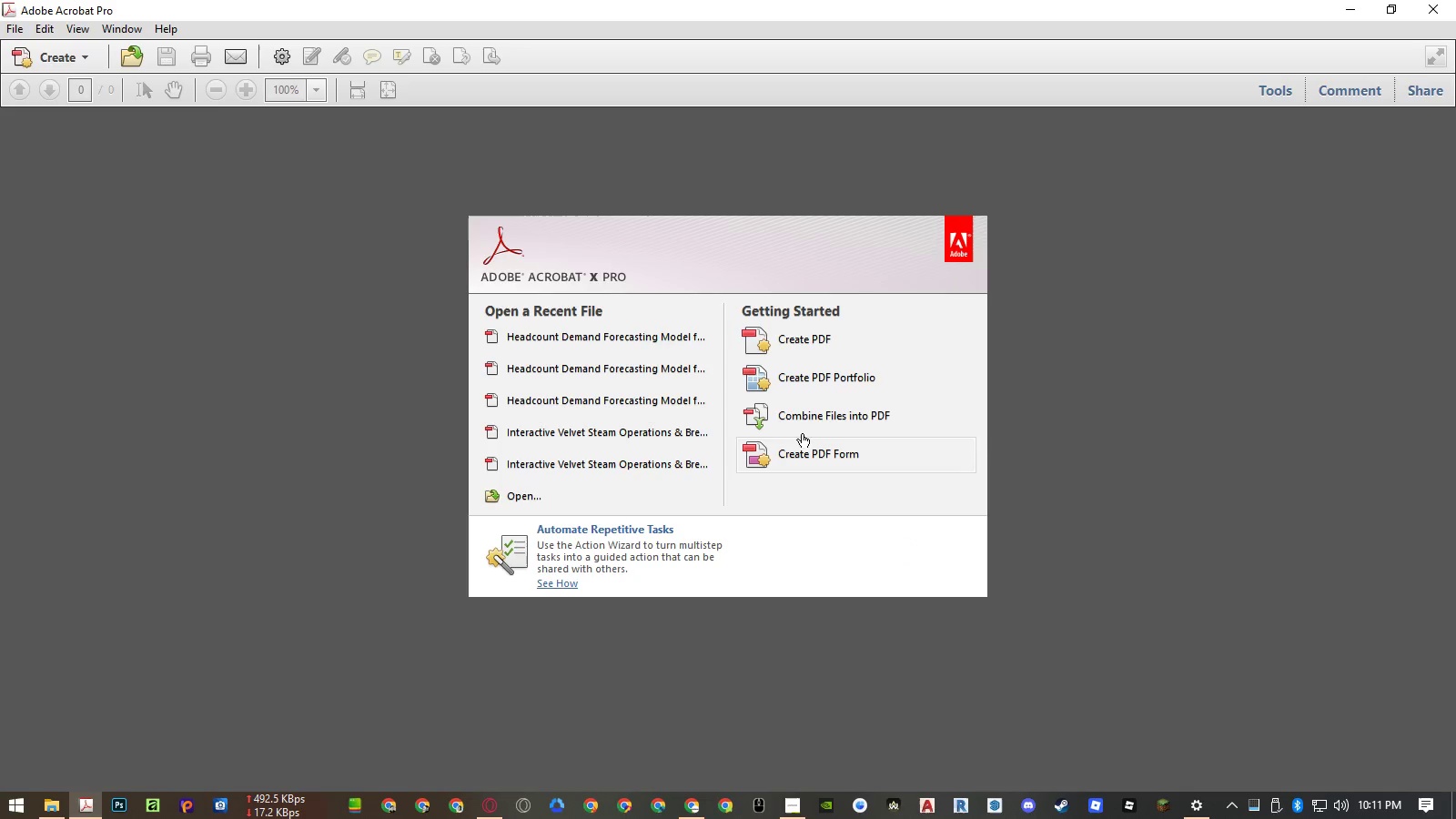 
left_click([813, 416])
 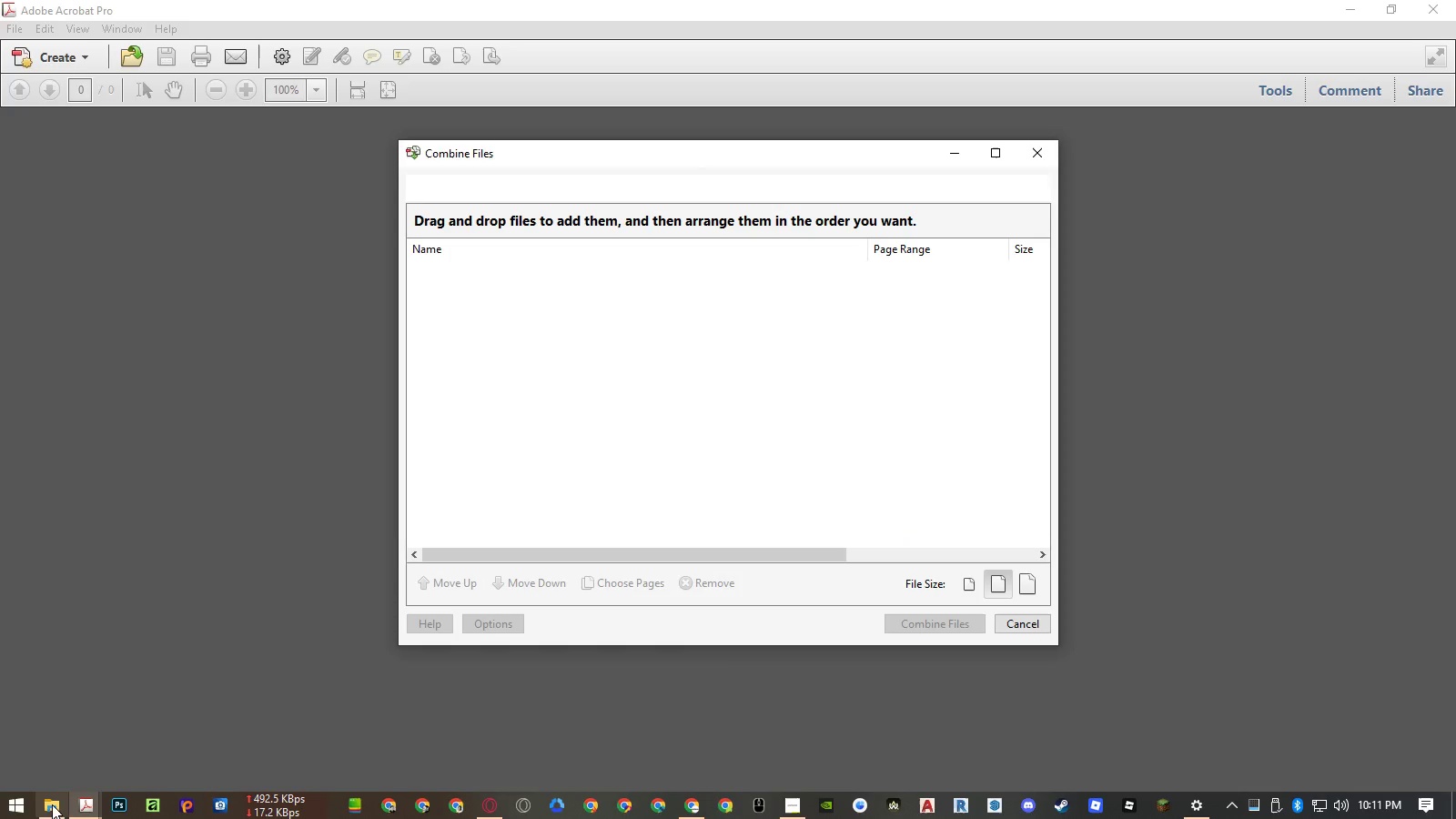 
left_click([47, 809])
 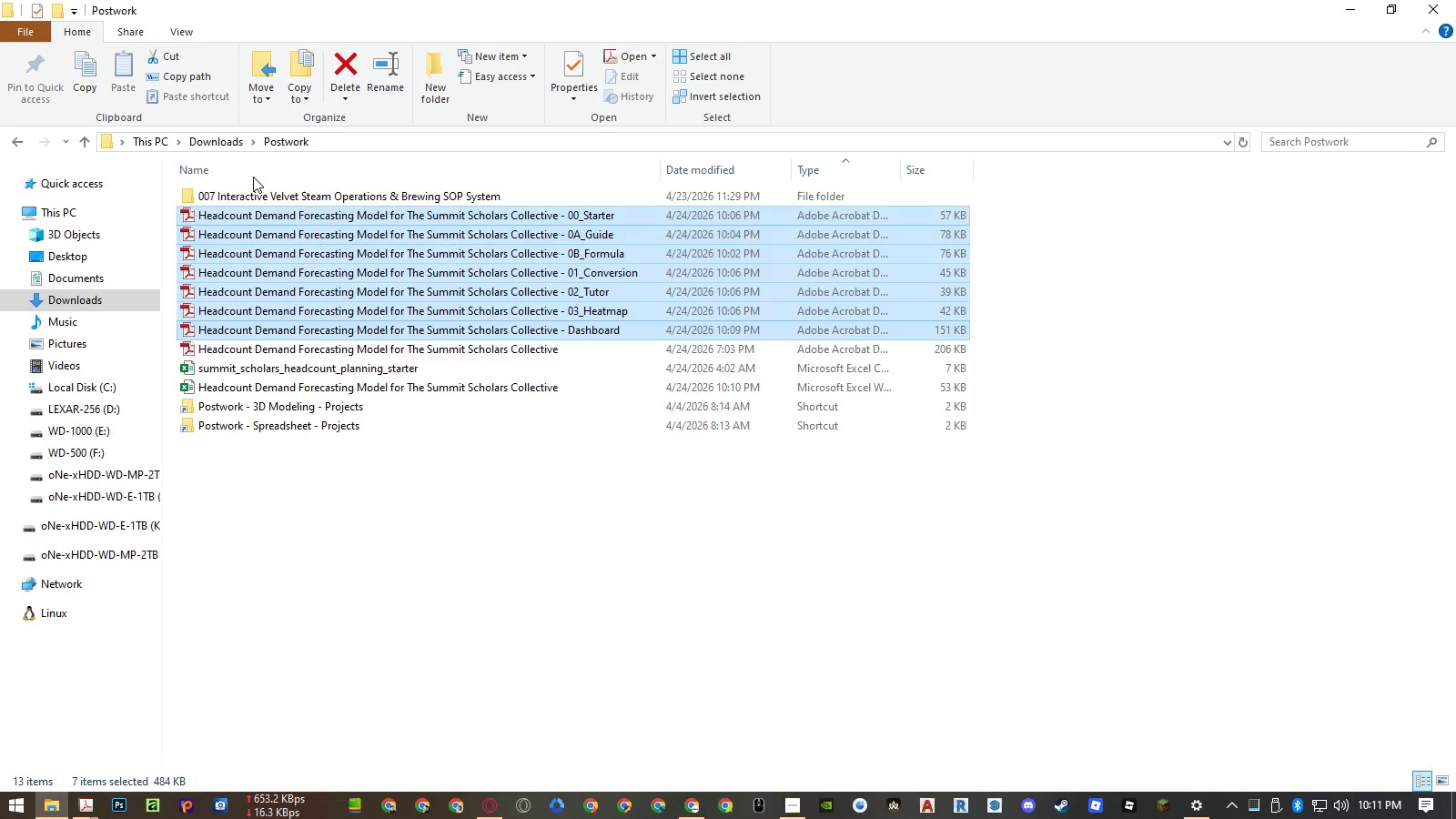 
left_click([226, 142])
 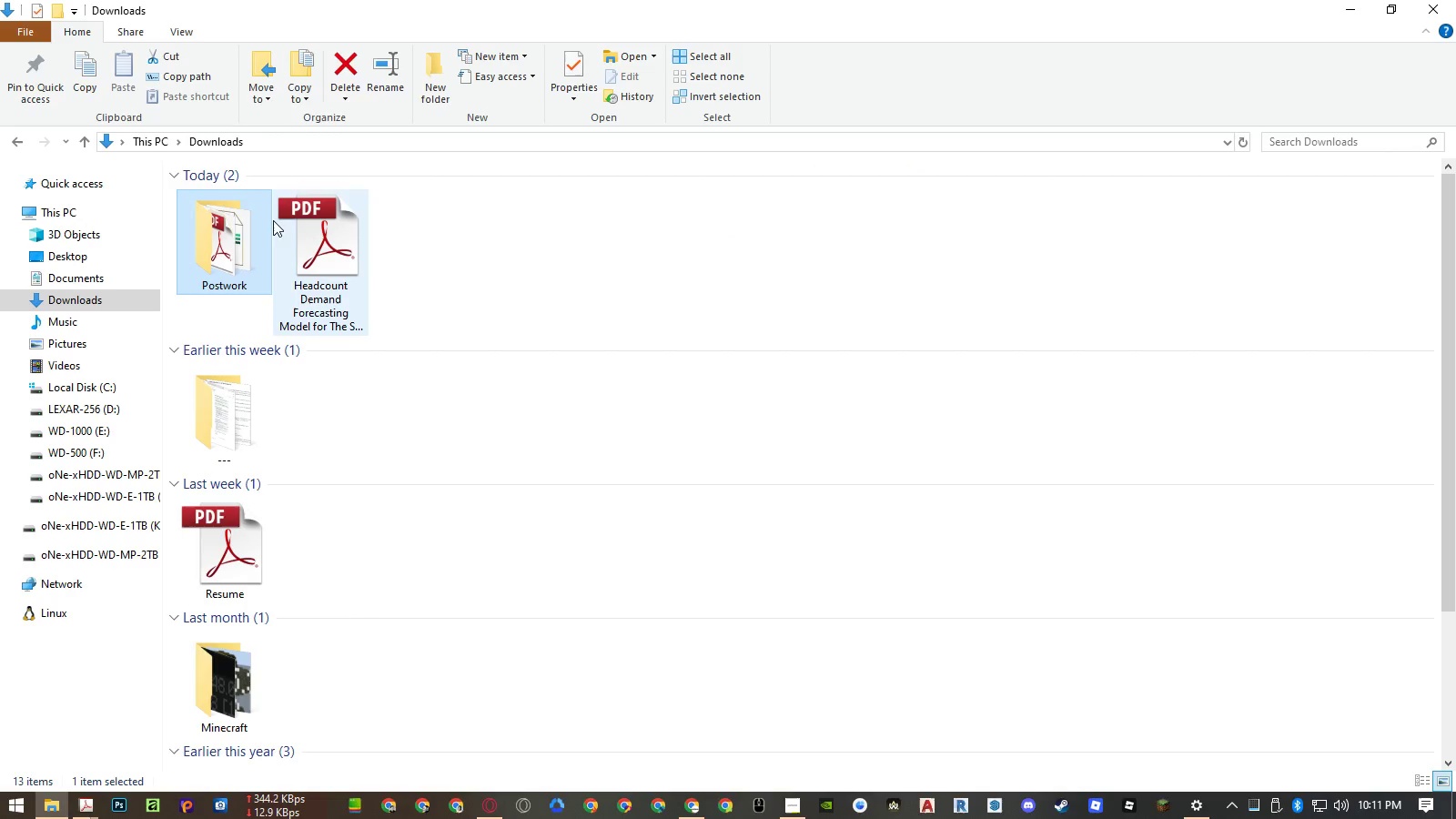 
left_click([322, 238])
 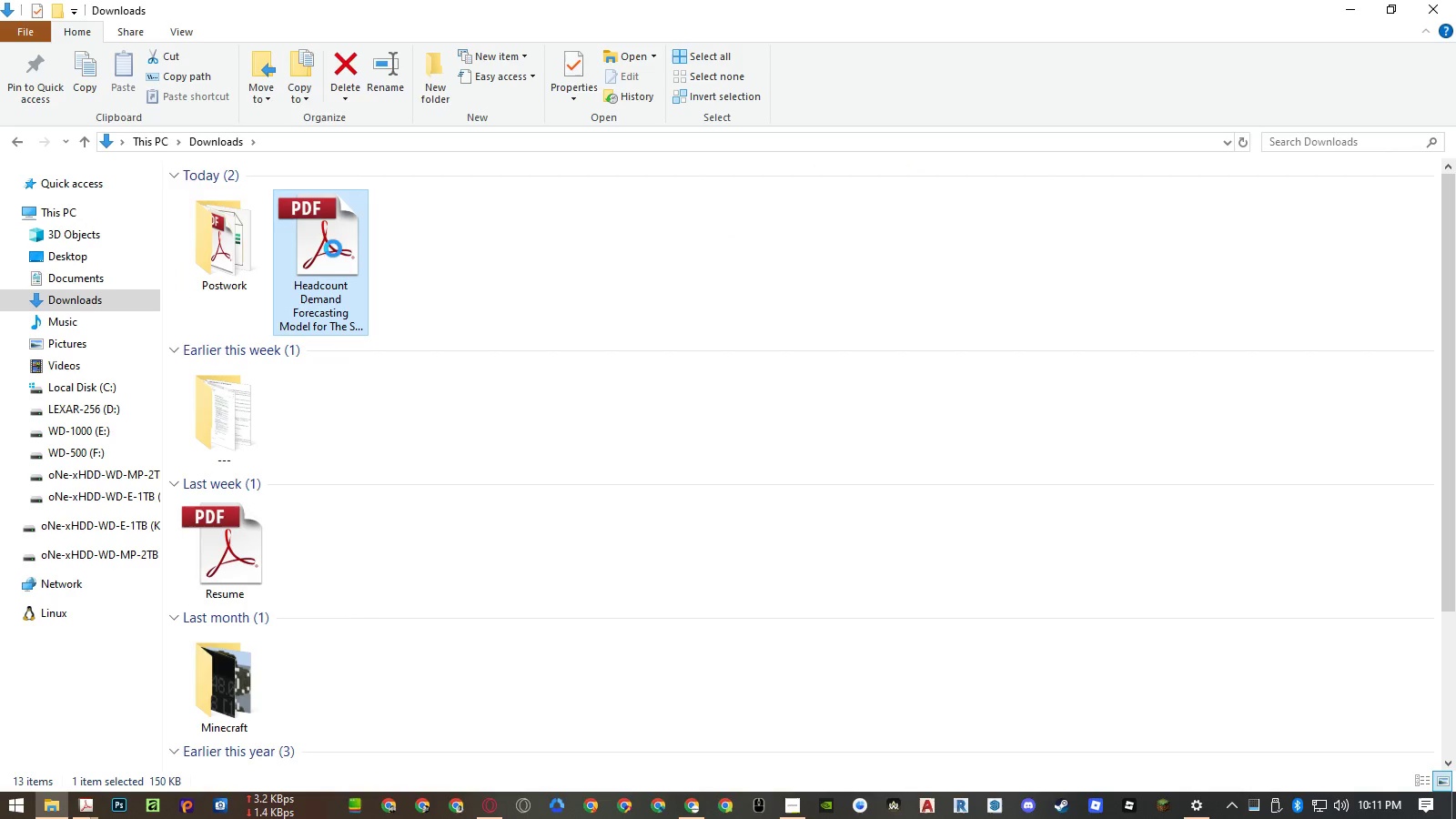 
left_click_drag(start_coordinate=[332, 249], to_coordinate=[238, 256])
 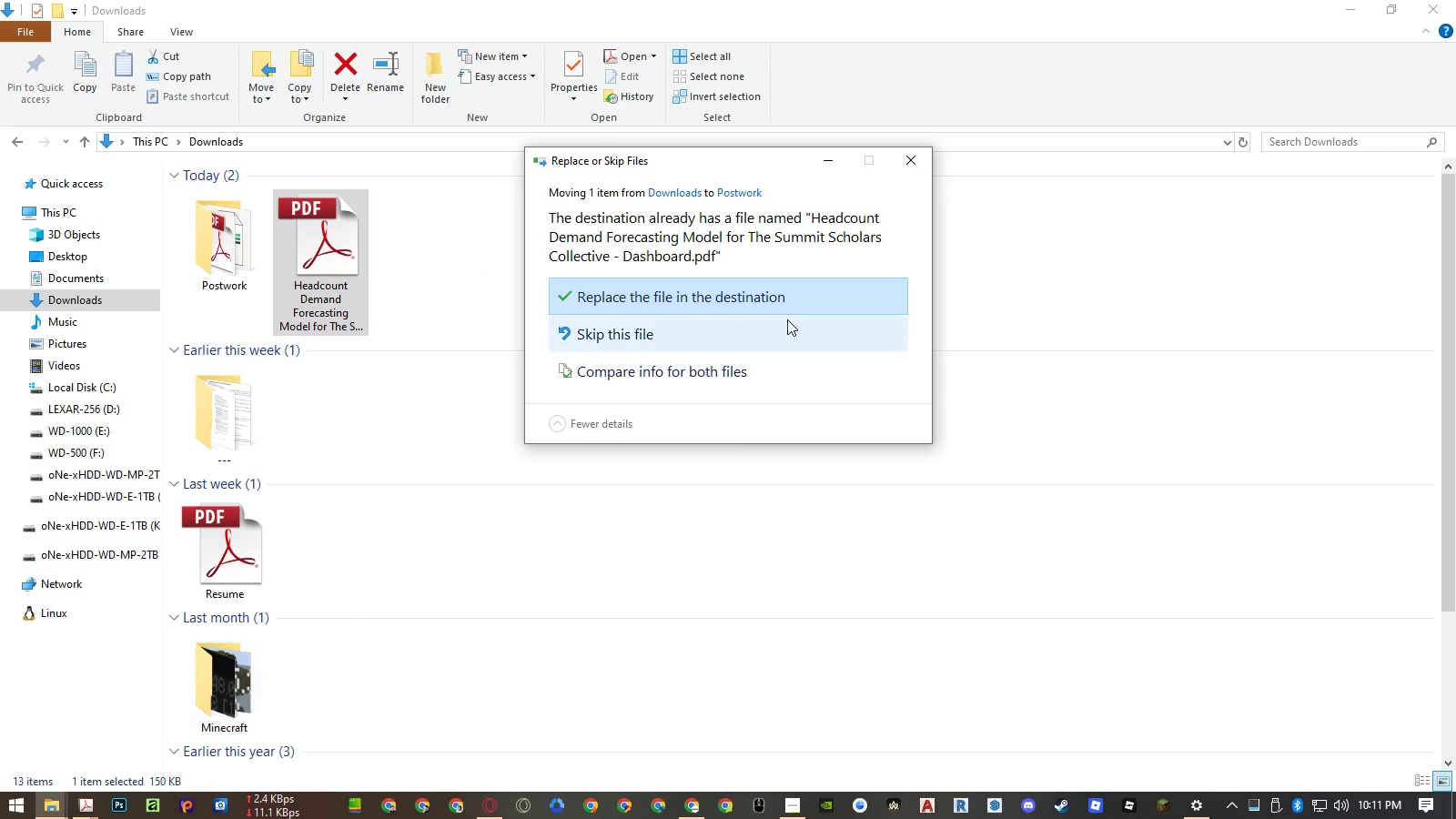 
left_click([787, 296])
 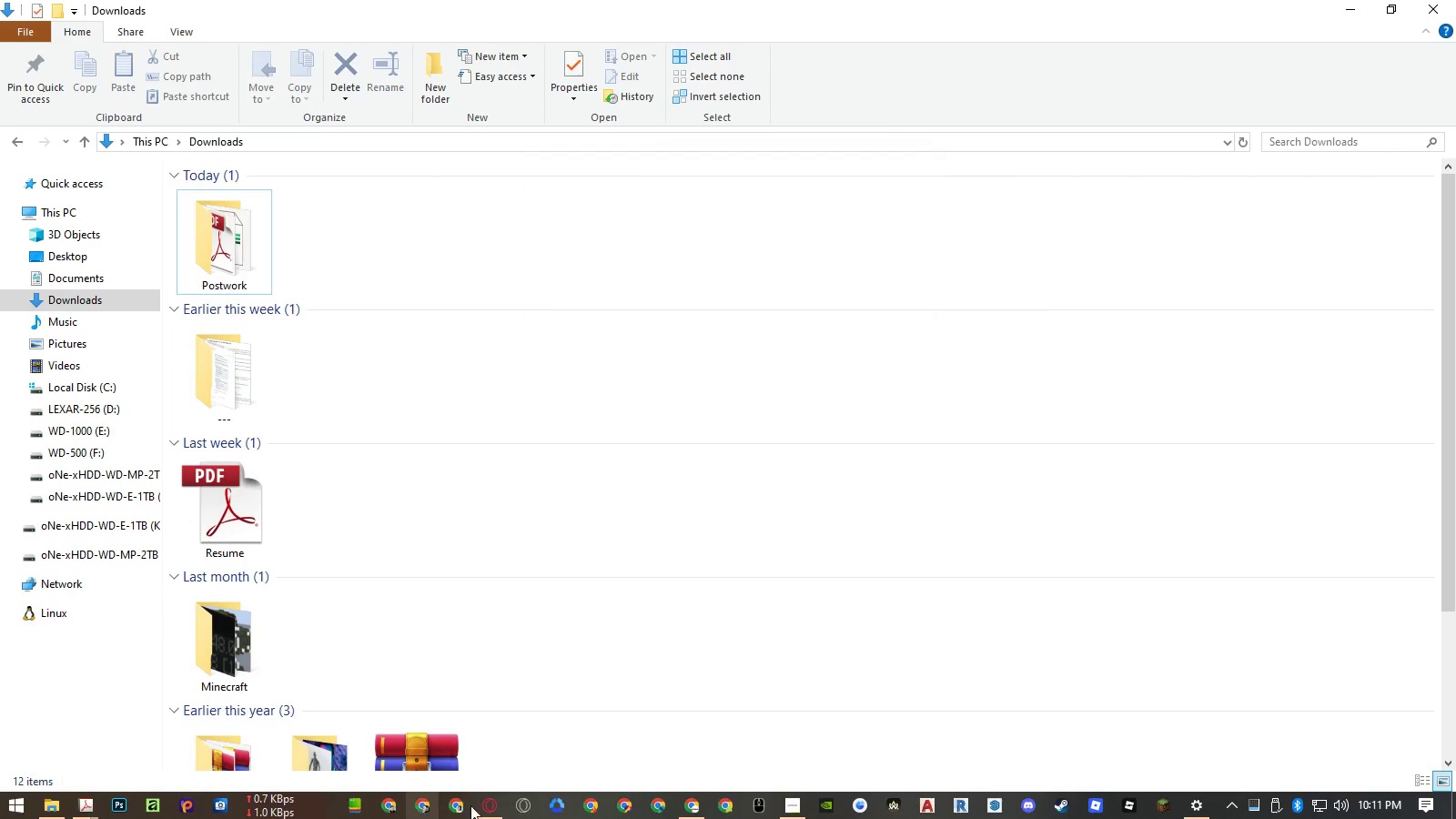 
left_click([693, 797])
 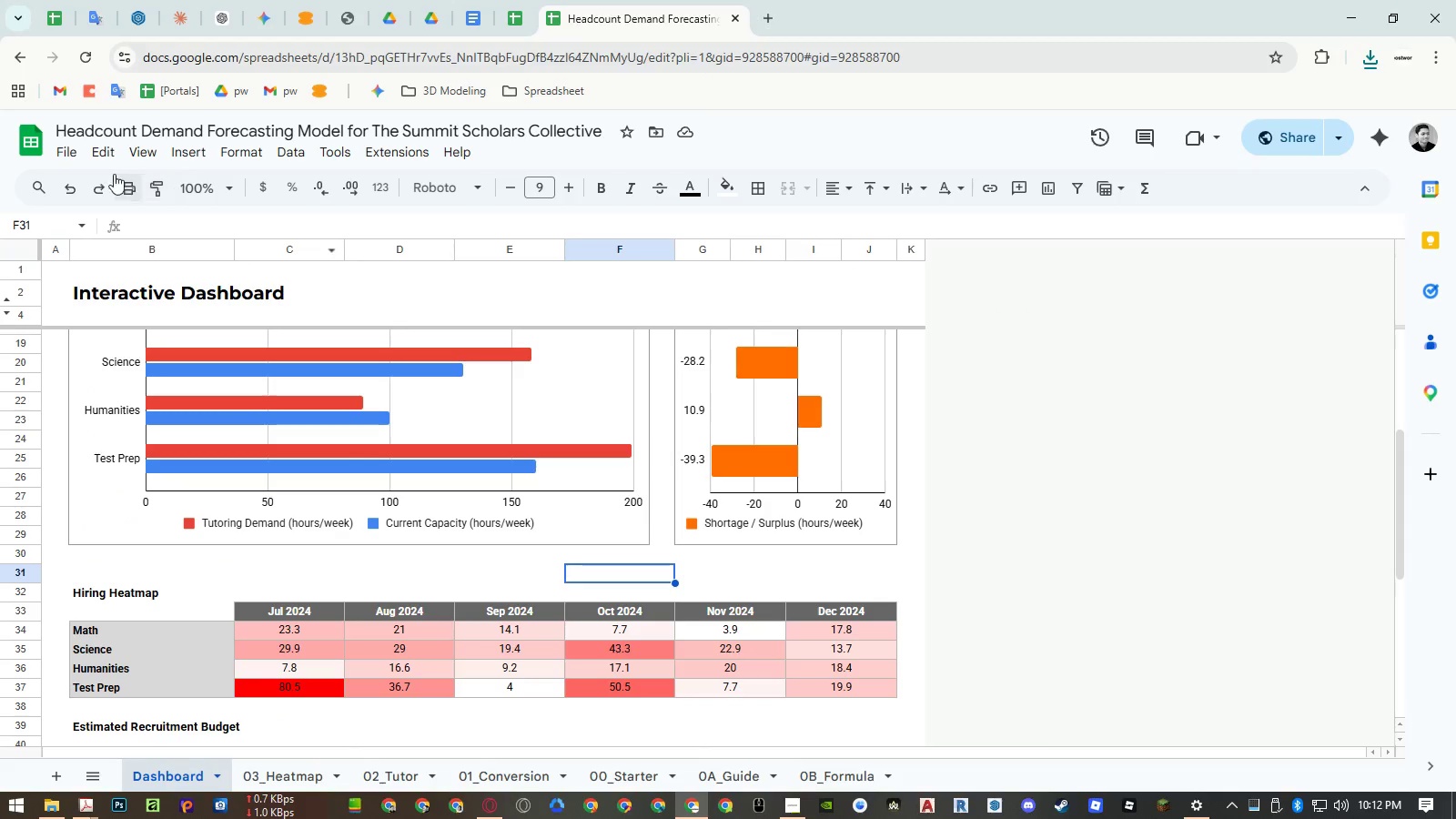 
left_click([72, 157])
 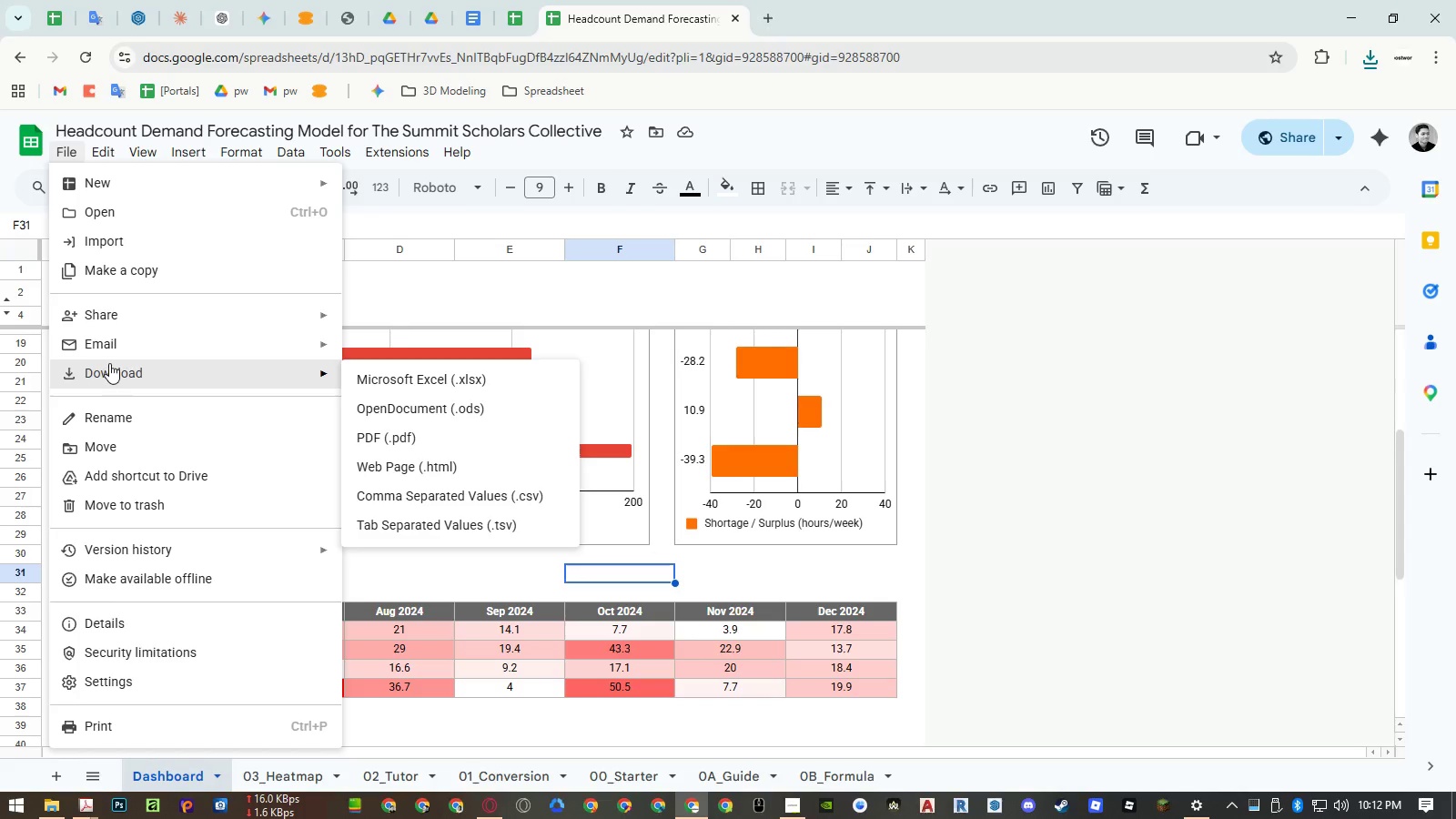 
left_click([414, 376])
 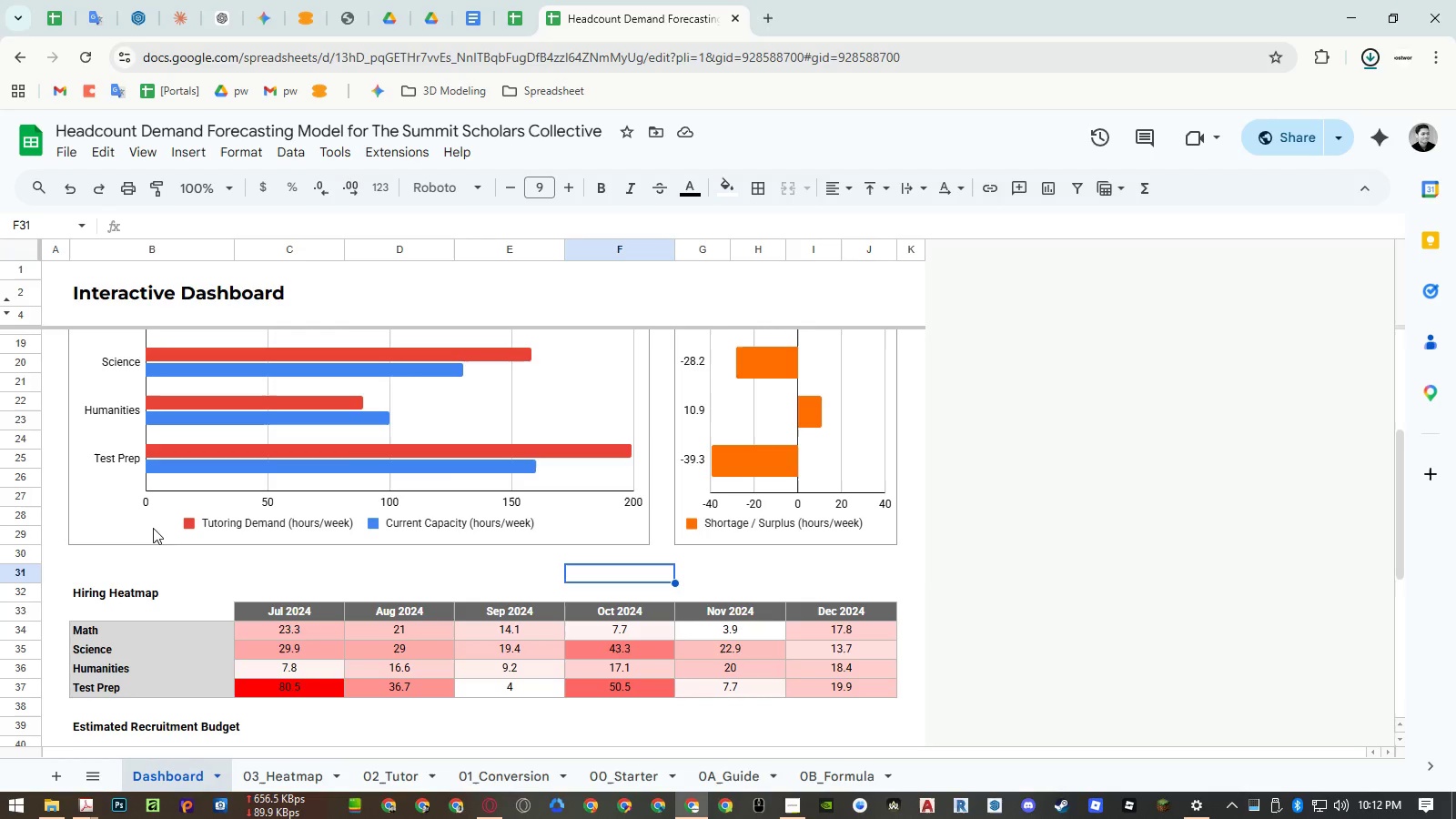 
left_click([54, 804])
 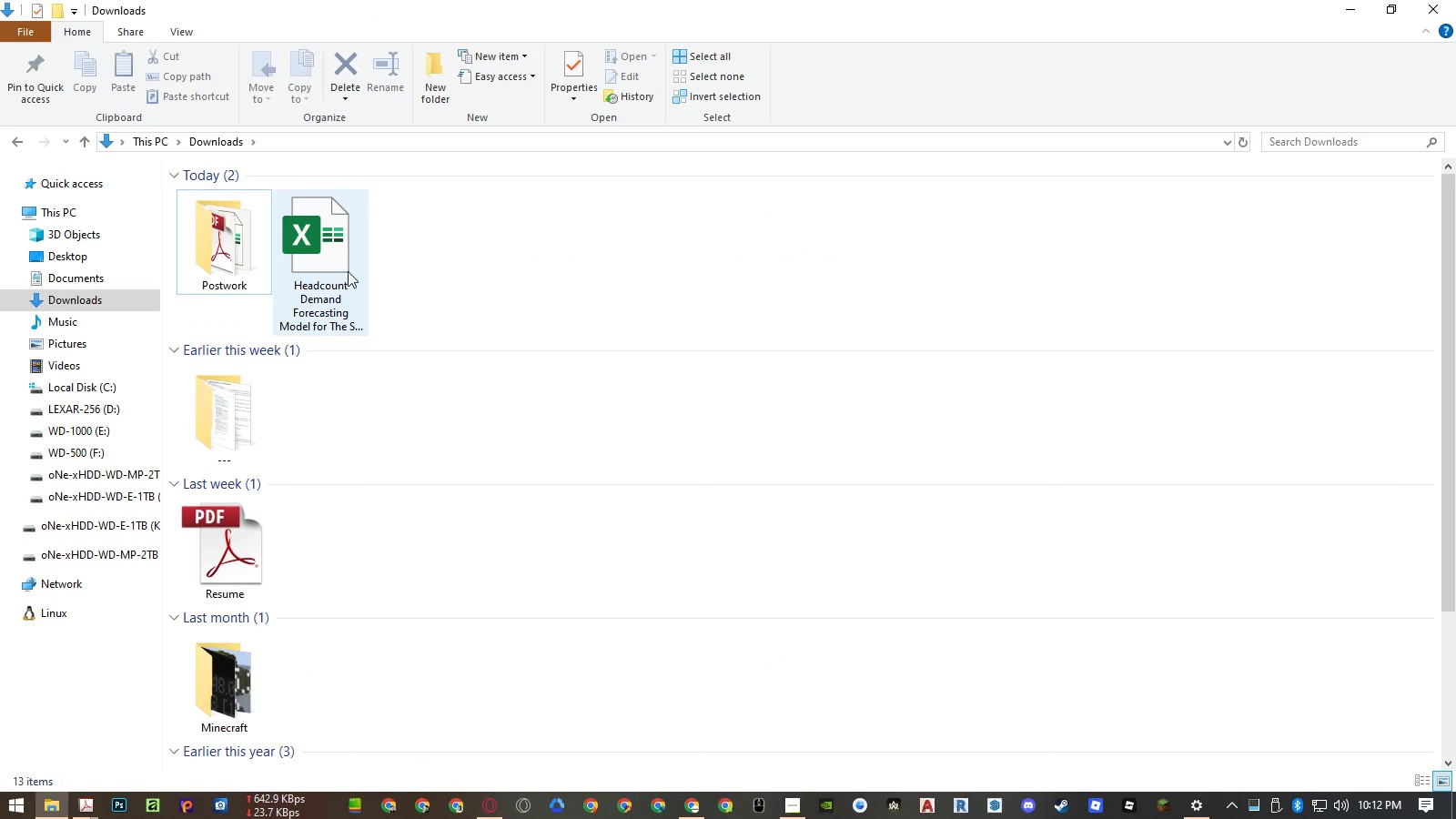 
left_click([466, 237])
 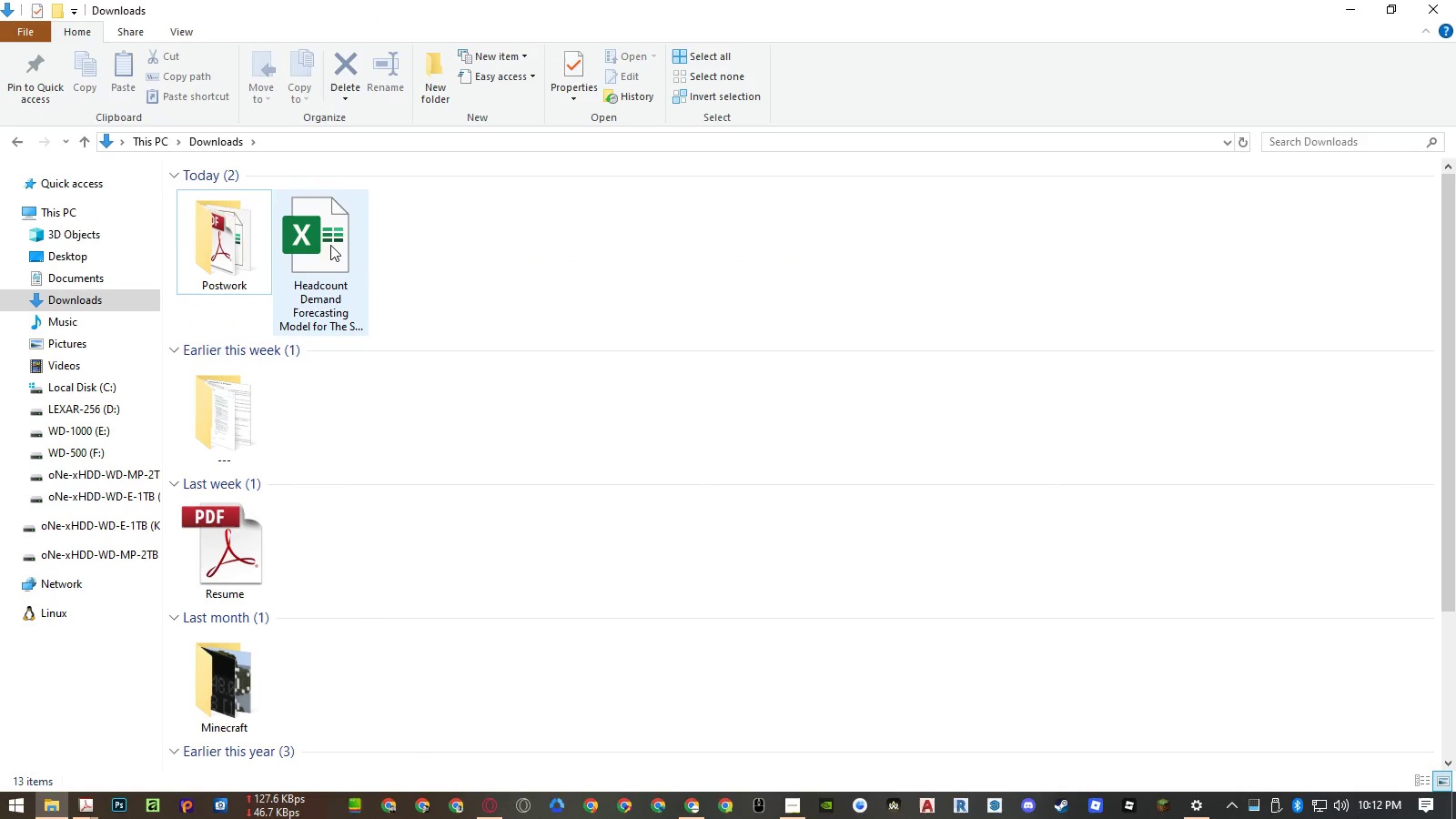 
left_click_drag(start_coordinate=[330, 245], to_coordinate=[245, 249])
 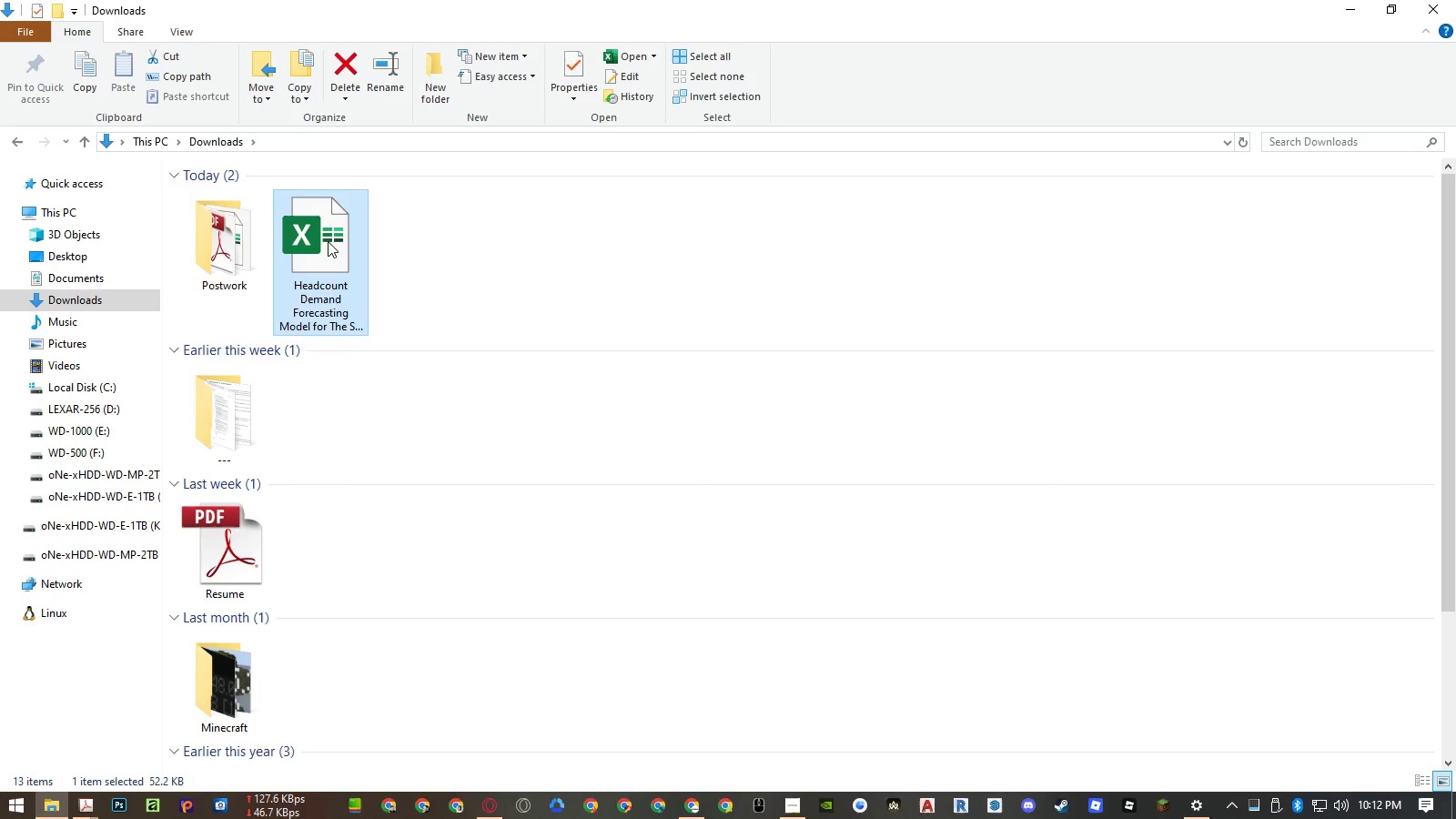 
left_click_drag(start_coordinate=[329, 241], to_coordinate=[235, 253])
 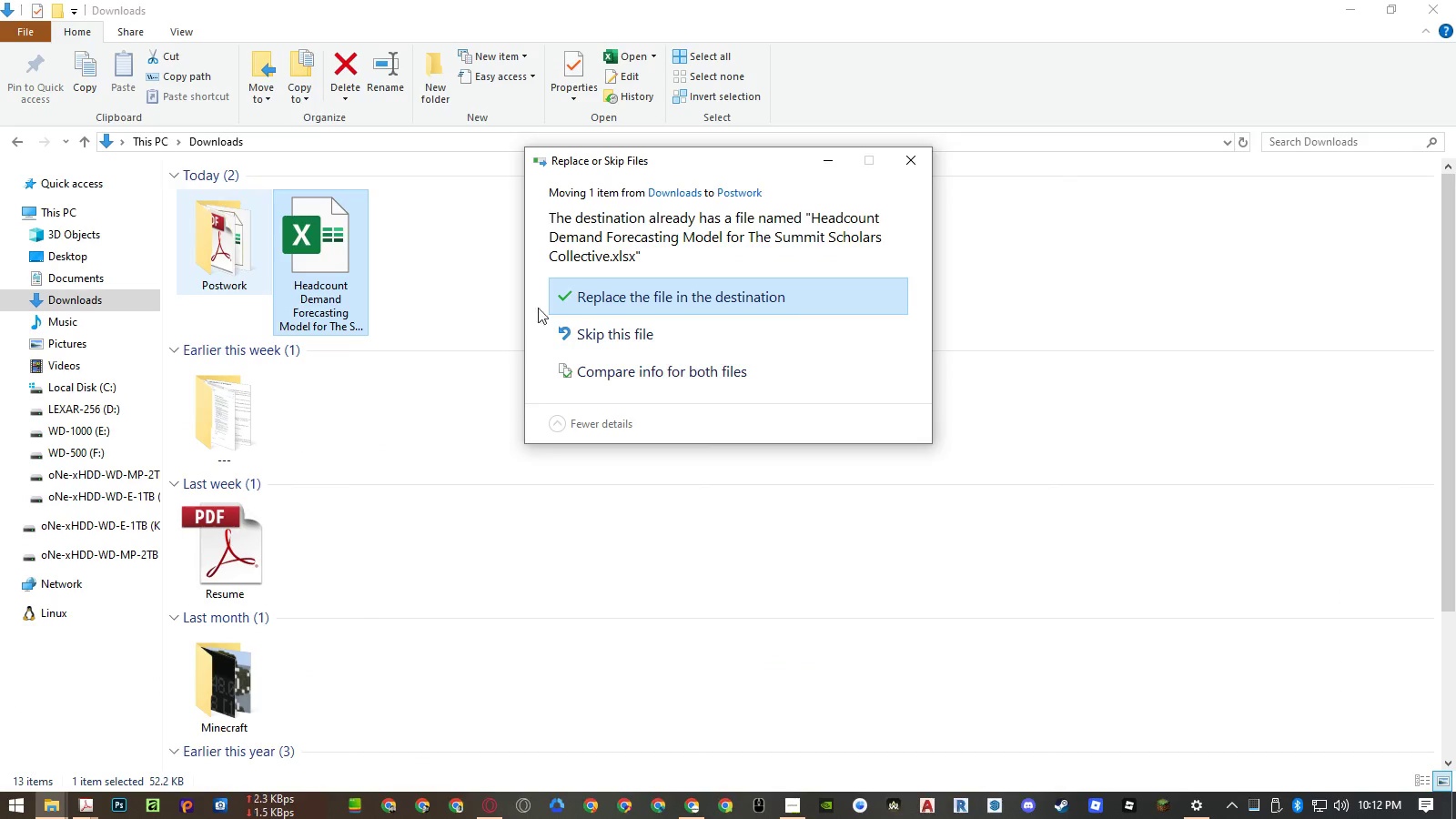 
left_click([619, 288])
 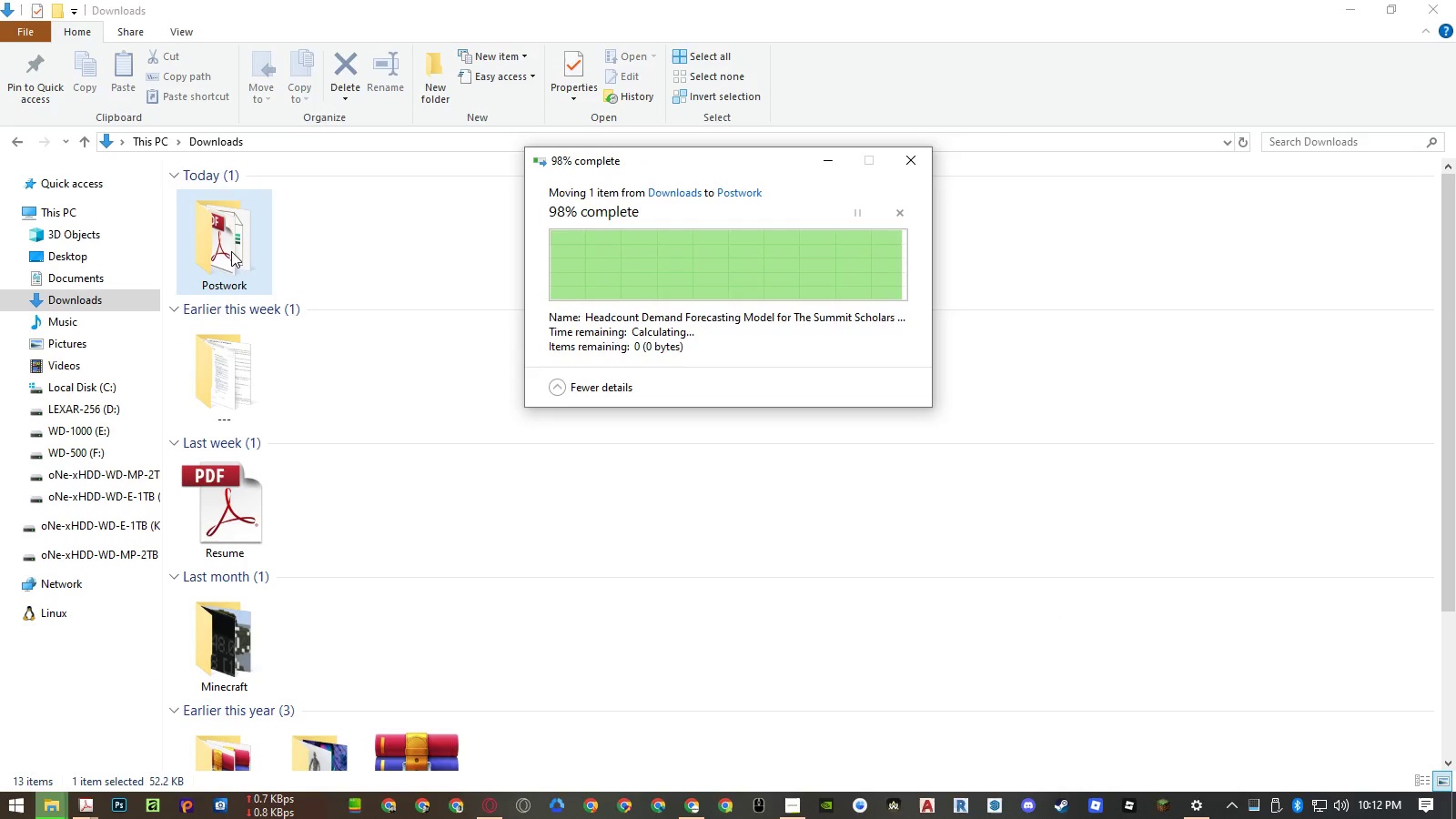 
double_click([231, 251])
 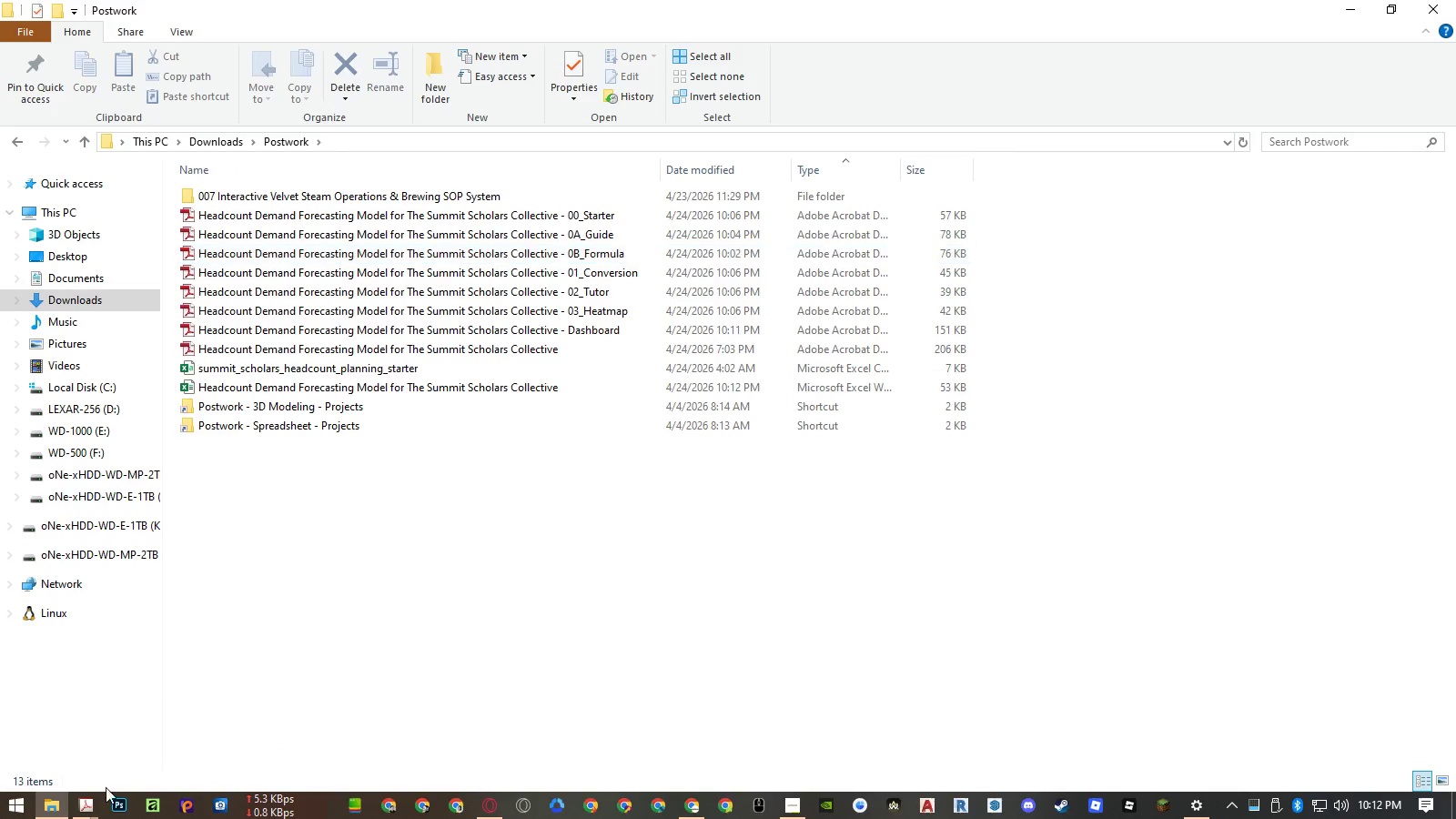 
left_click([85, 803])
 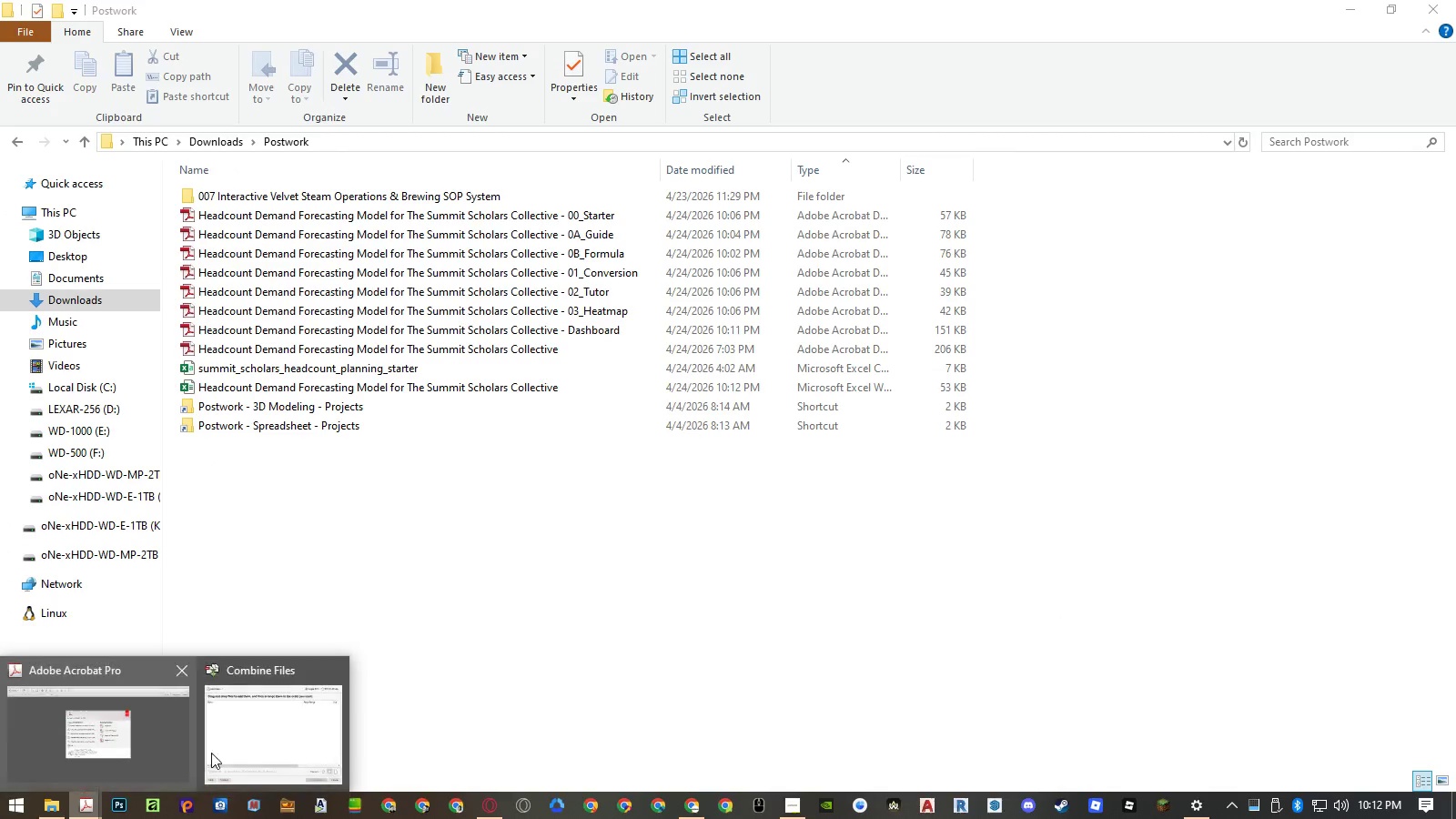 
double_click([250, 745])
 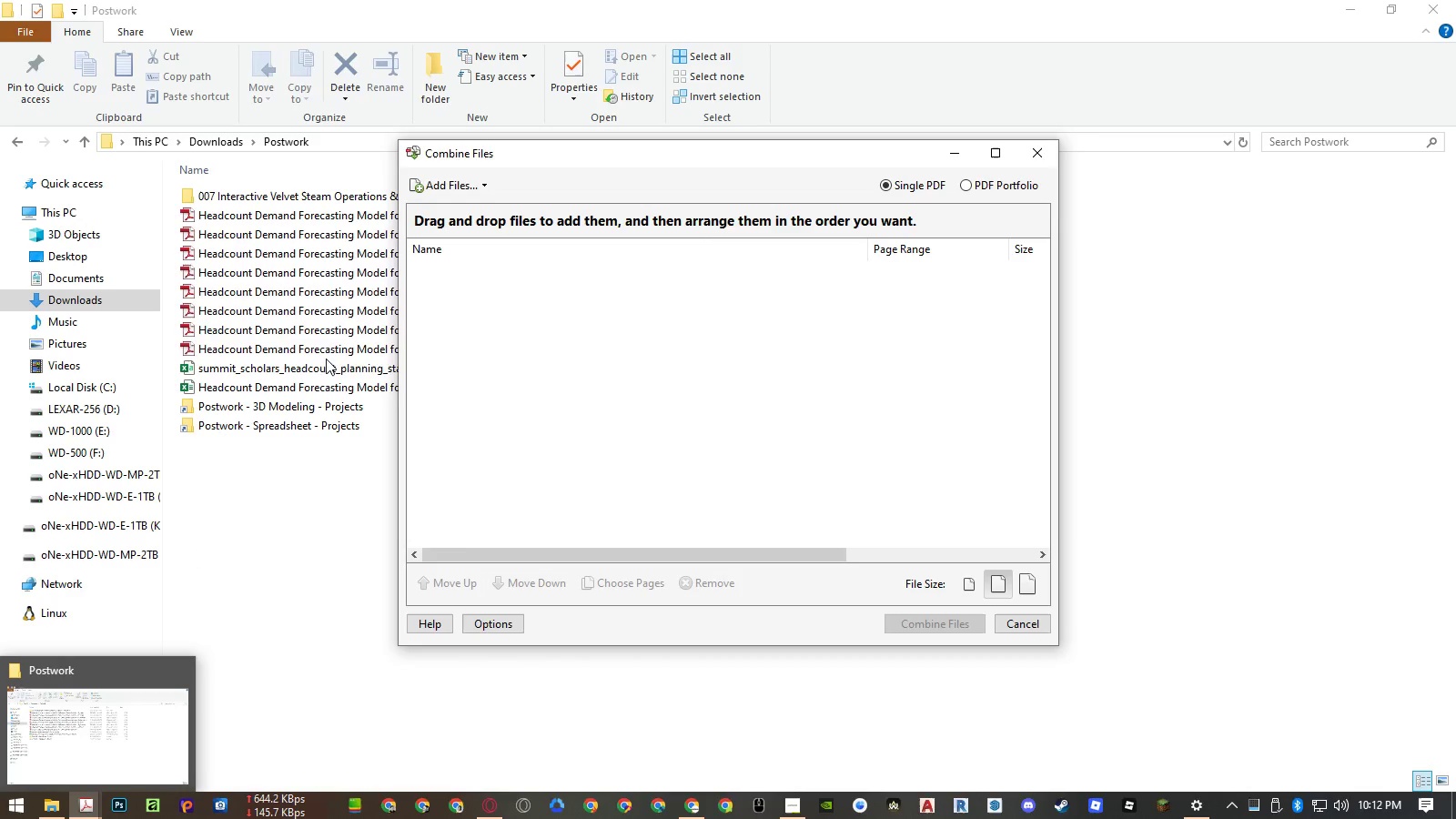 
left_click([305, 483])
 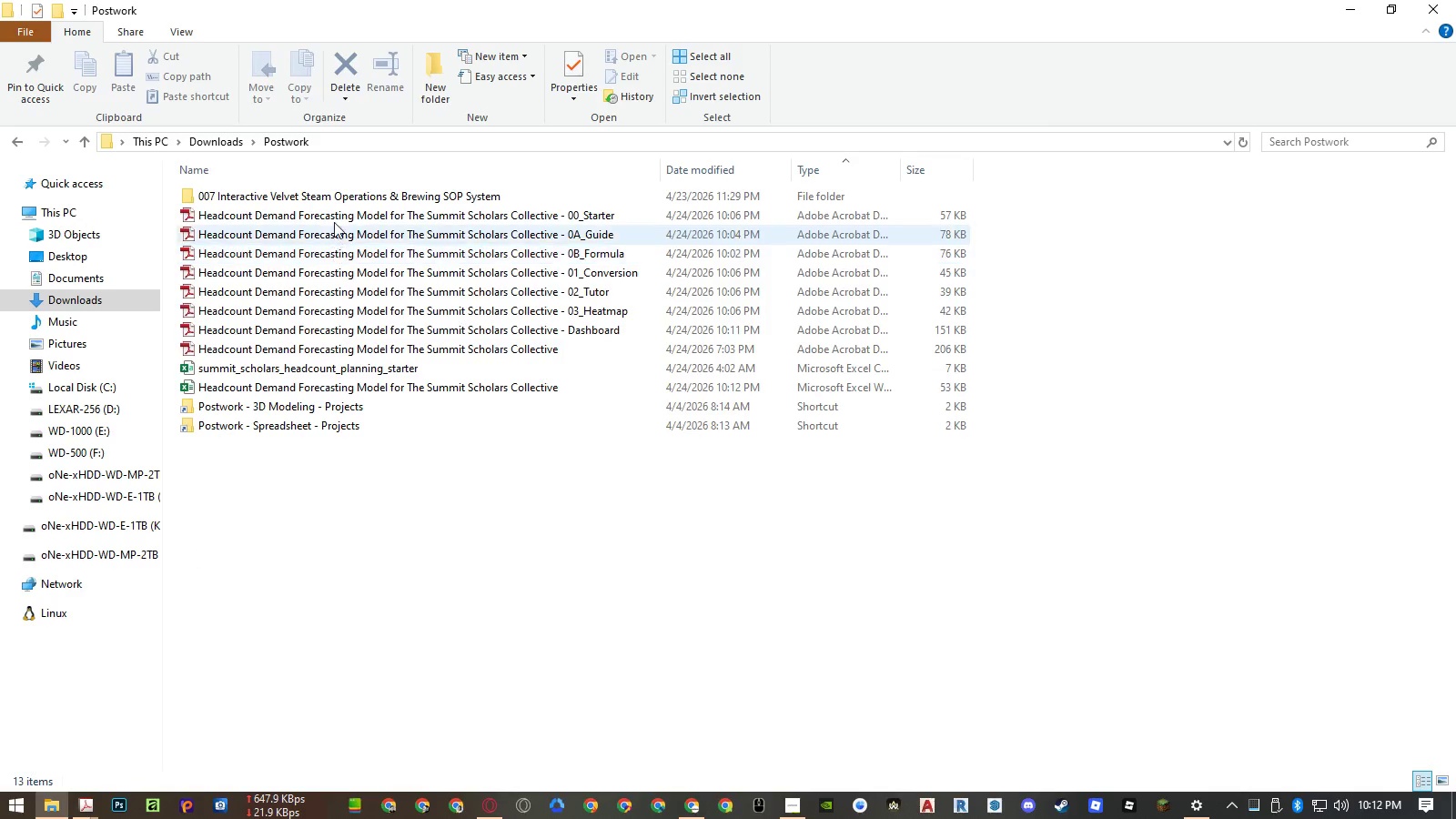 
left_click([335, 216])
 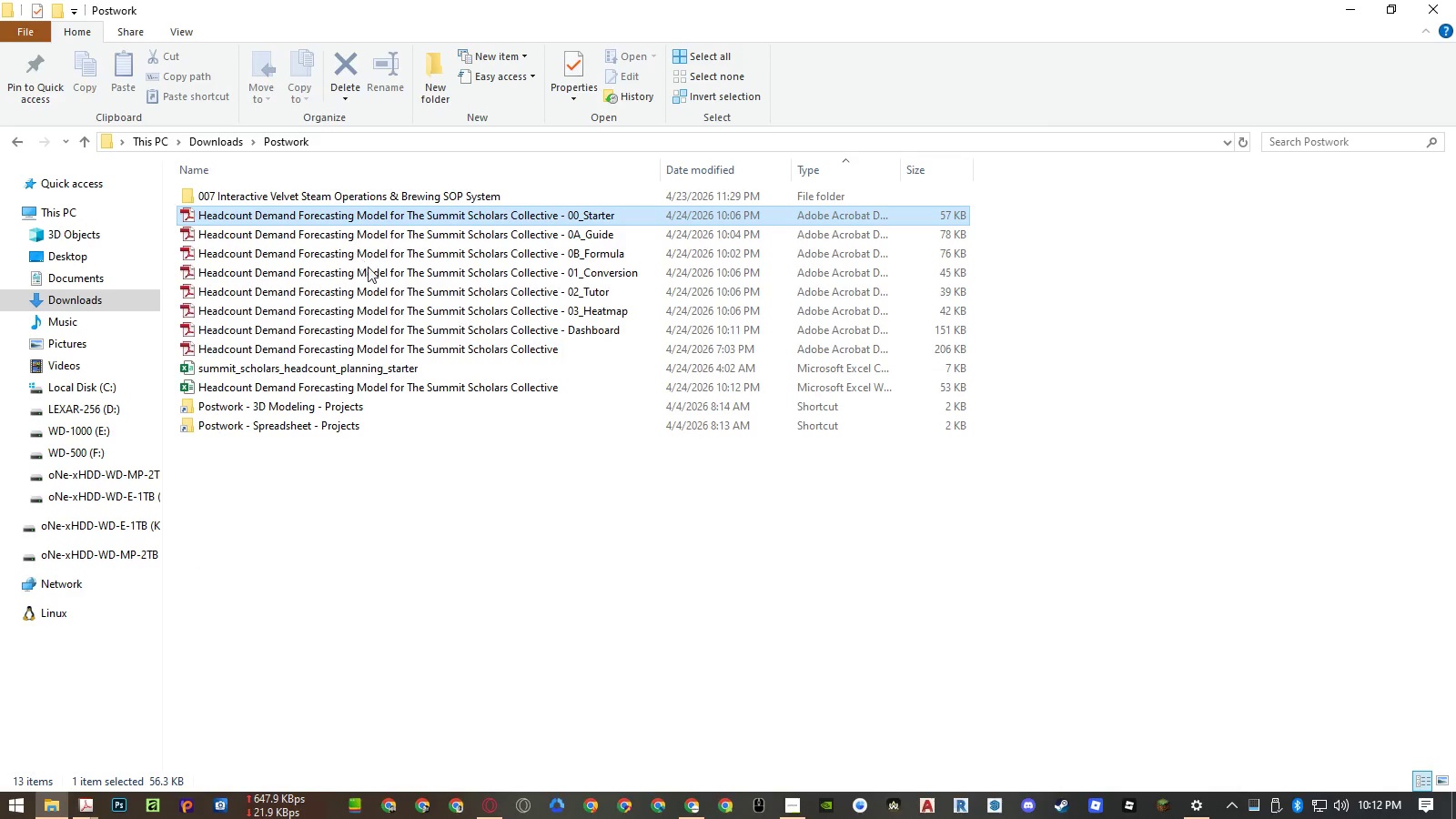 
hold_key(key=ShiftLeft, duration=0.83)
left_click([364, 328])
 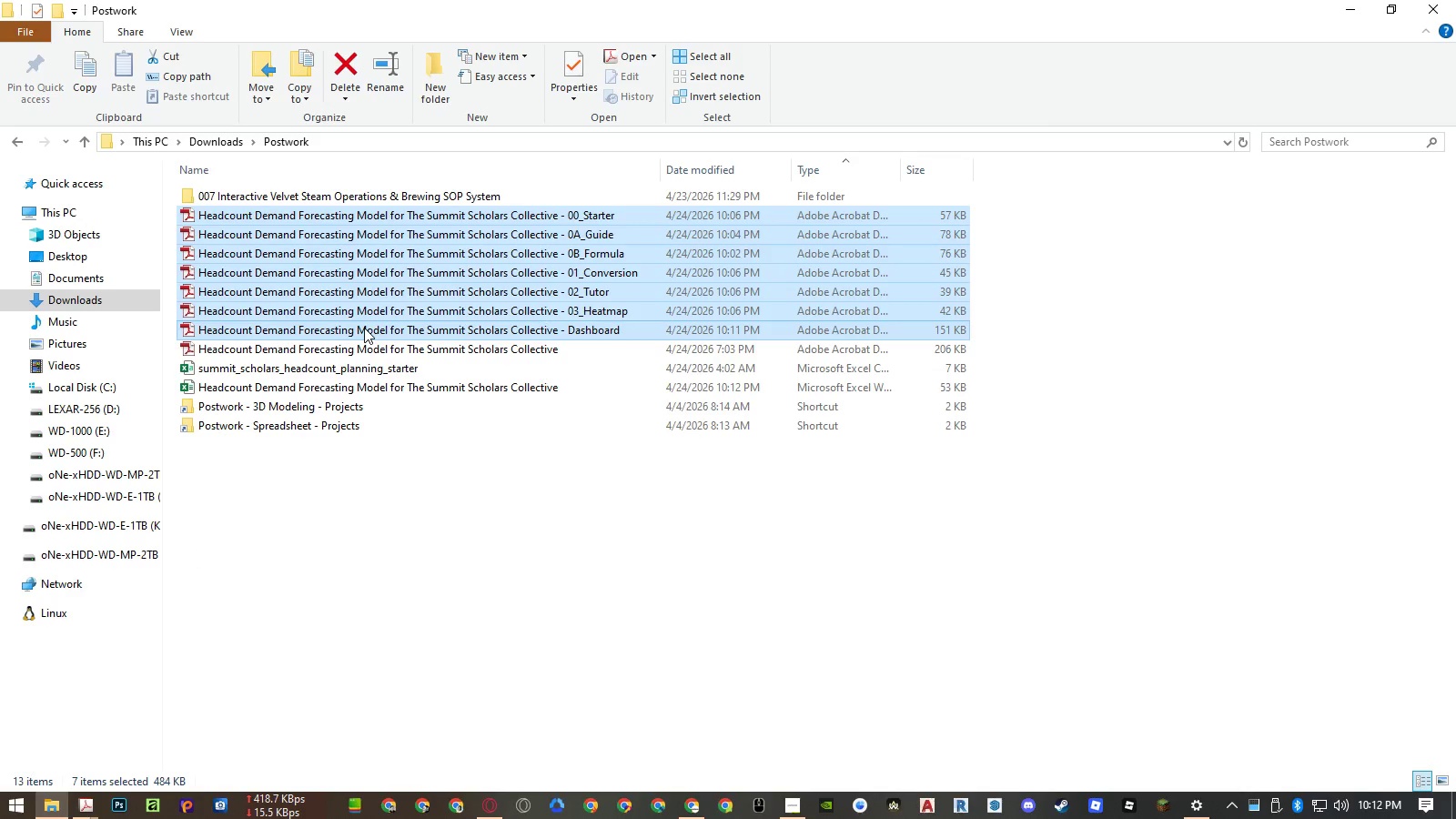 
left_click_drag(start_coordinate=[364, 328], to_coordinate=[584, 448])
 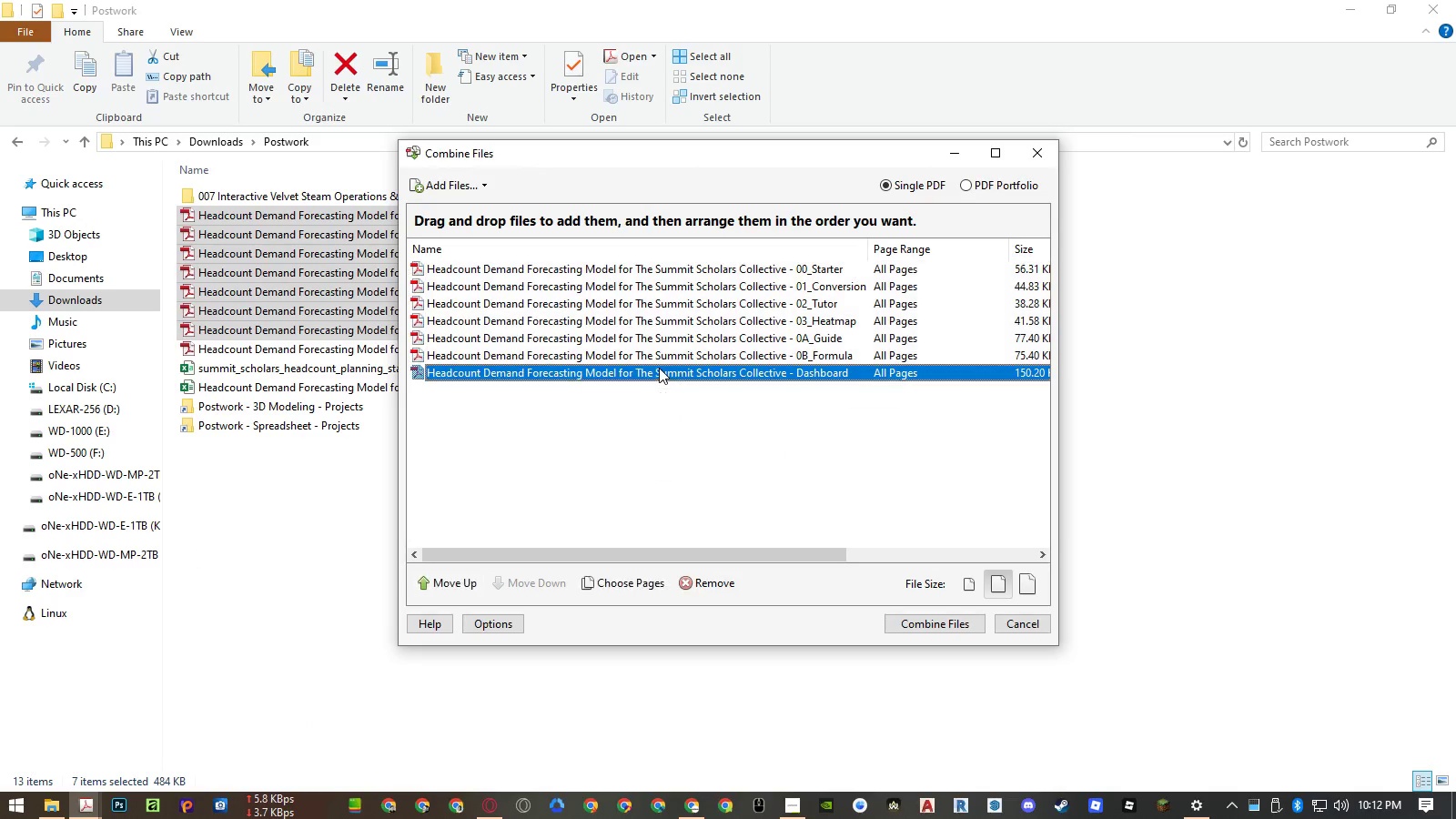 
left_click_drag(start_coordinate=[651, 371], to_coordinate=[668, 264])
 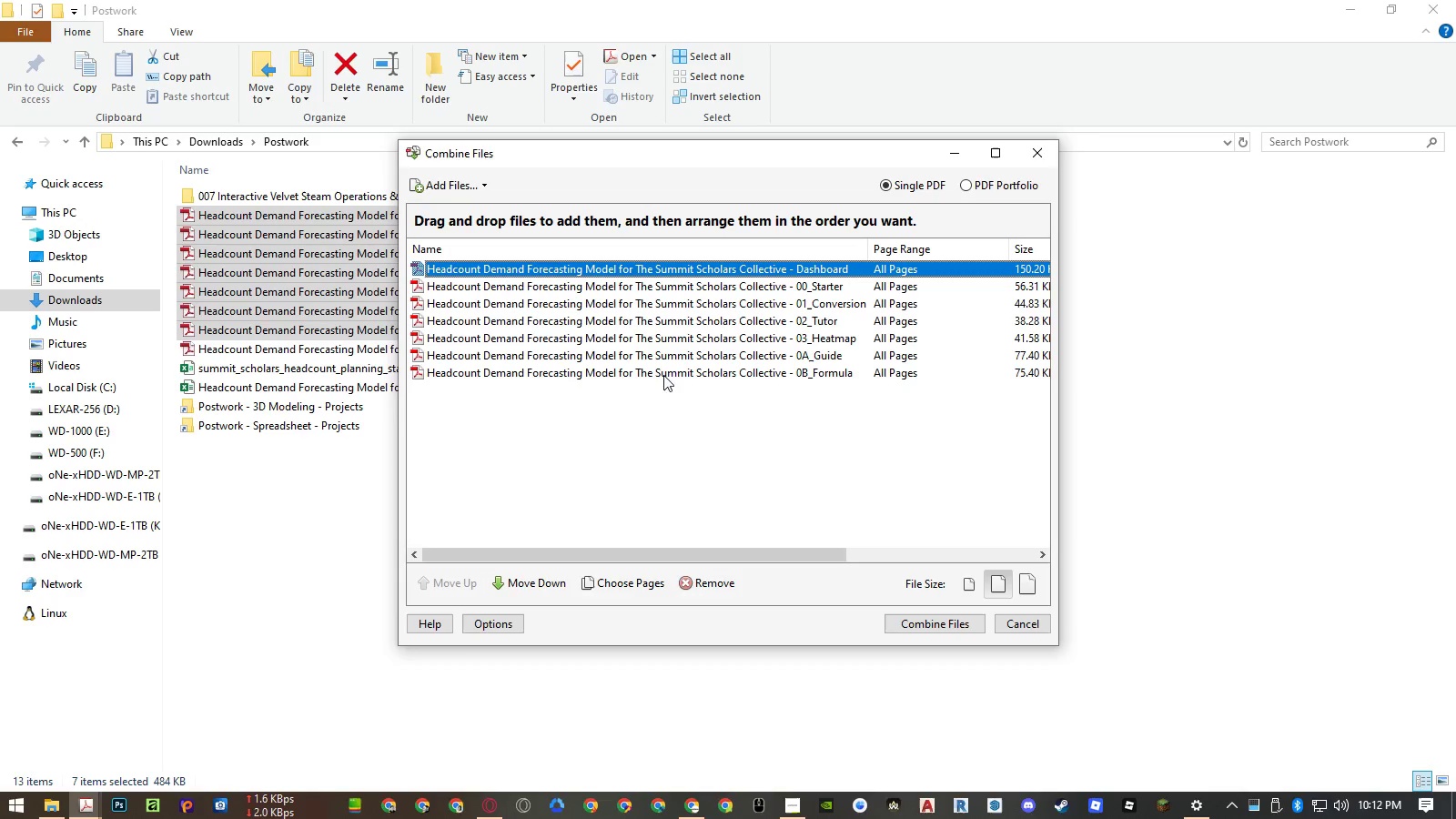 
left_click([663, 403])
 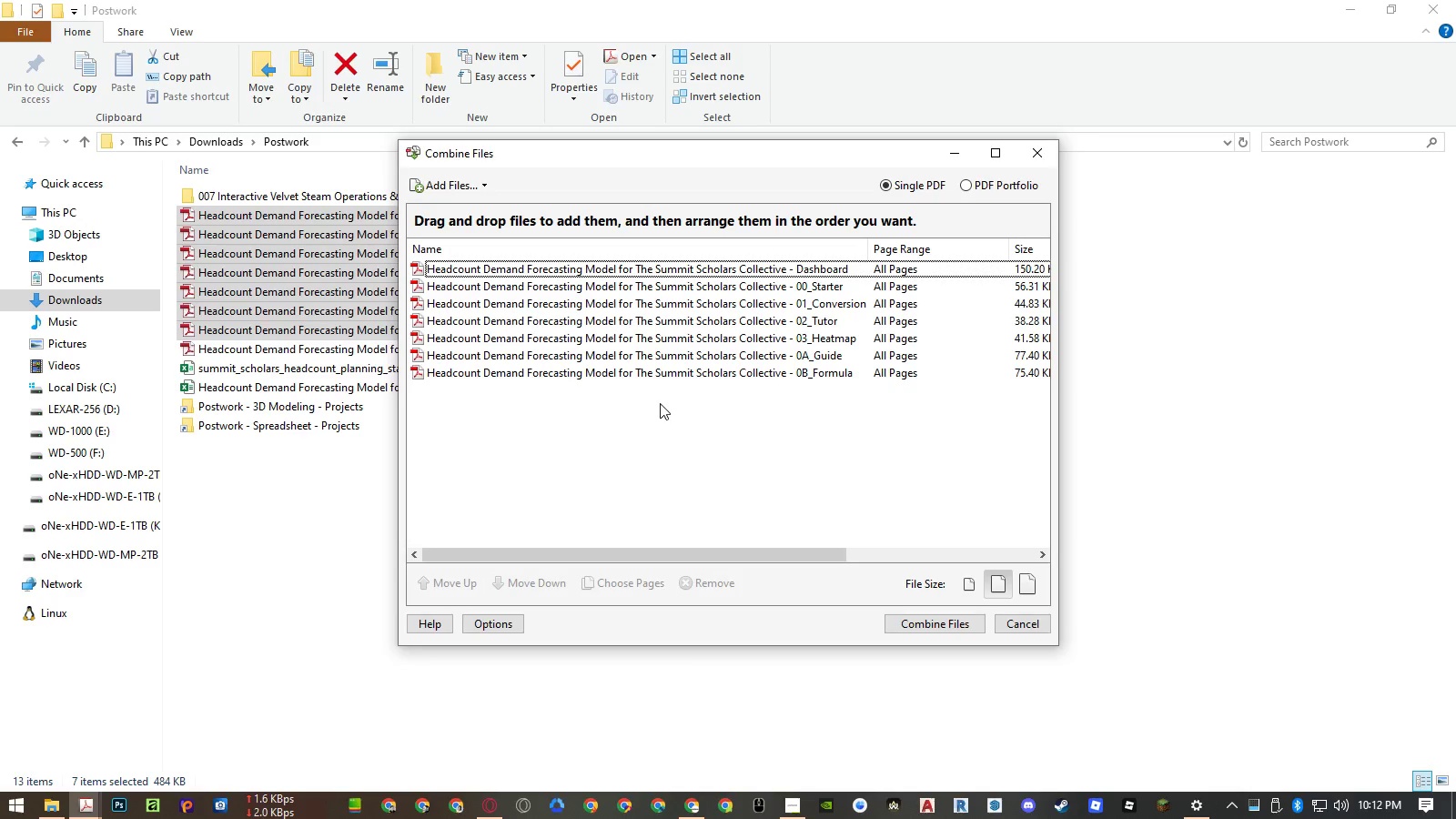 
left_click_drag(start_coordinate=[657, 398], to_coordinate=[651, 360])
 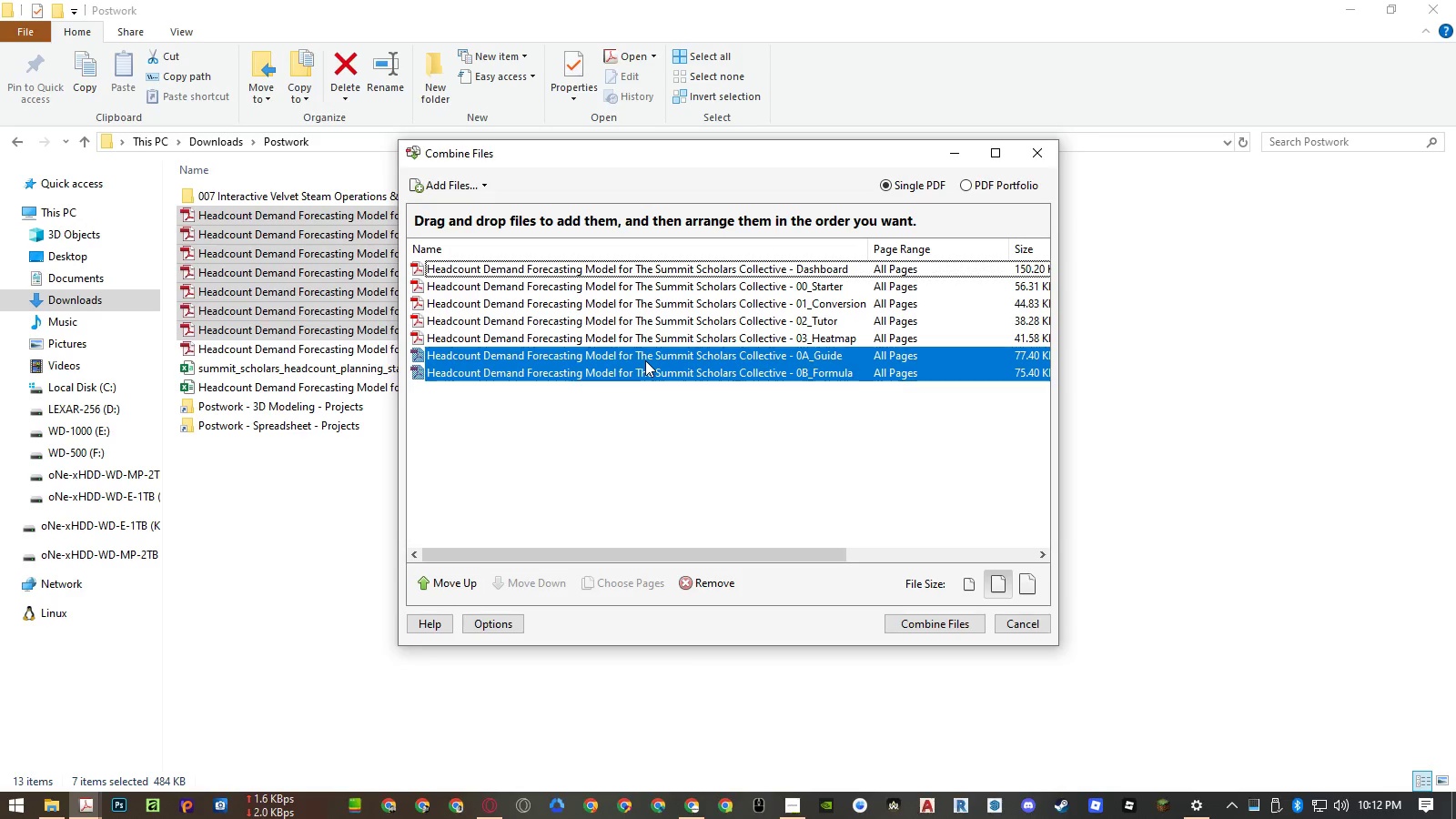 
left_click_drag(start_coordinate=[645, 360], to_coordinate=[663, 257])
 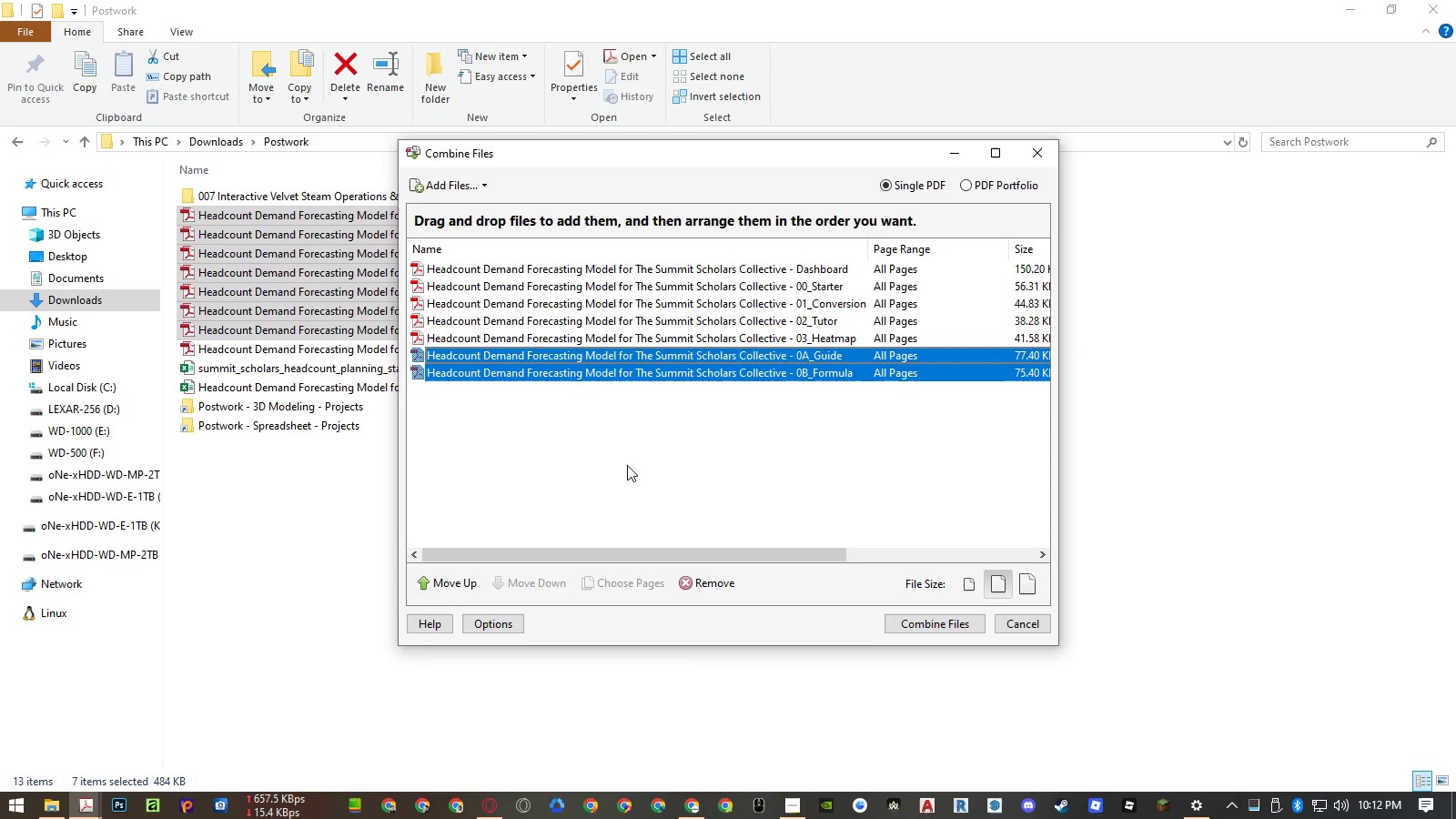 
left_click([627, 465])
 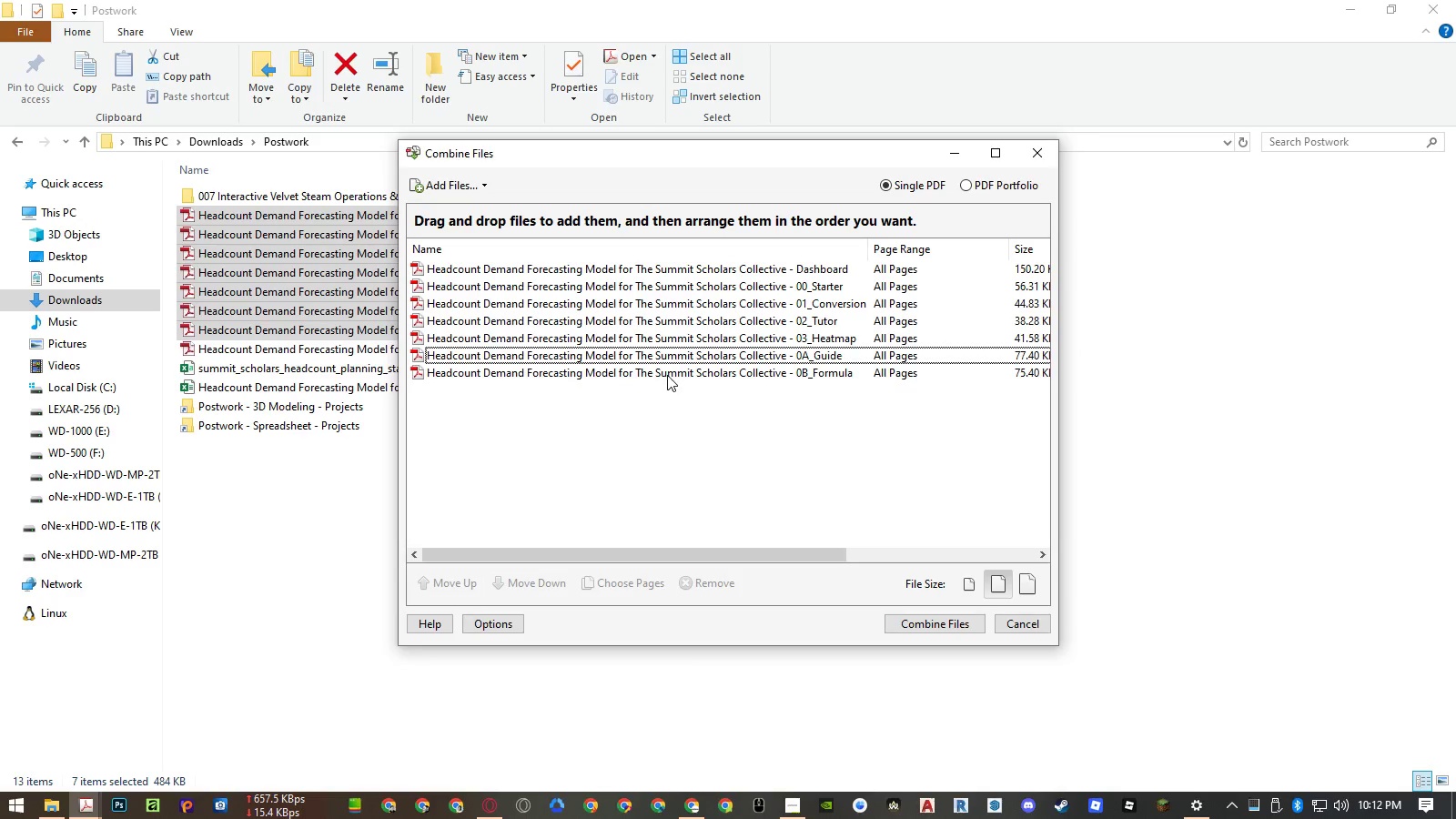 
left_click_drag(start_coordinate=[664, 400], to_coordinate=[653, 359])
 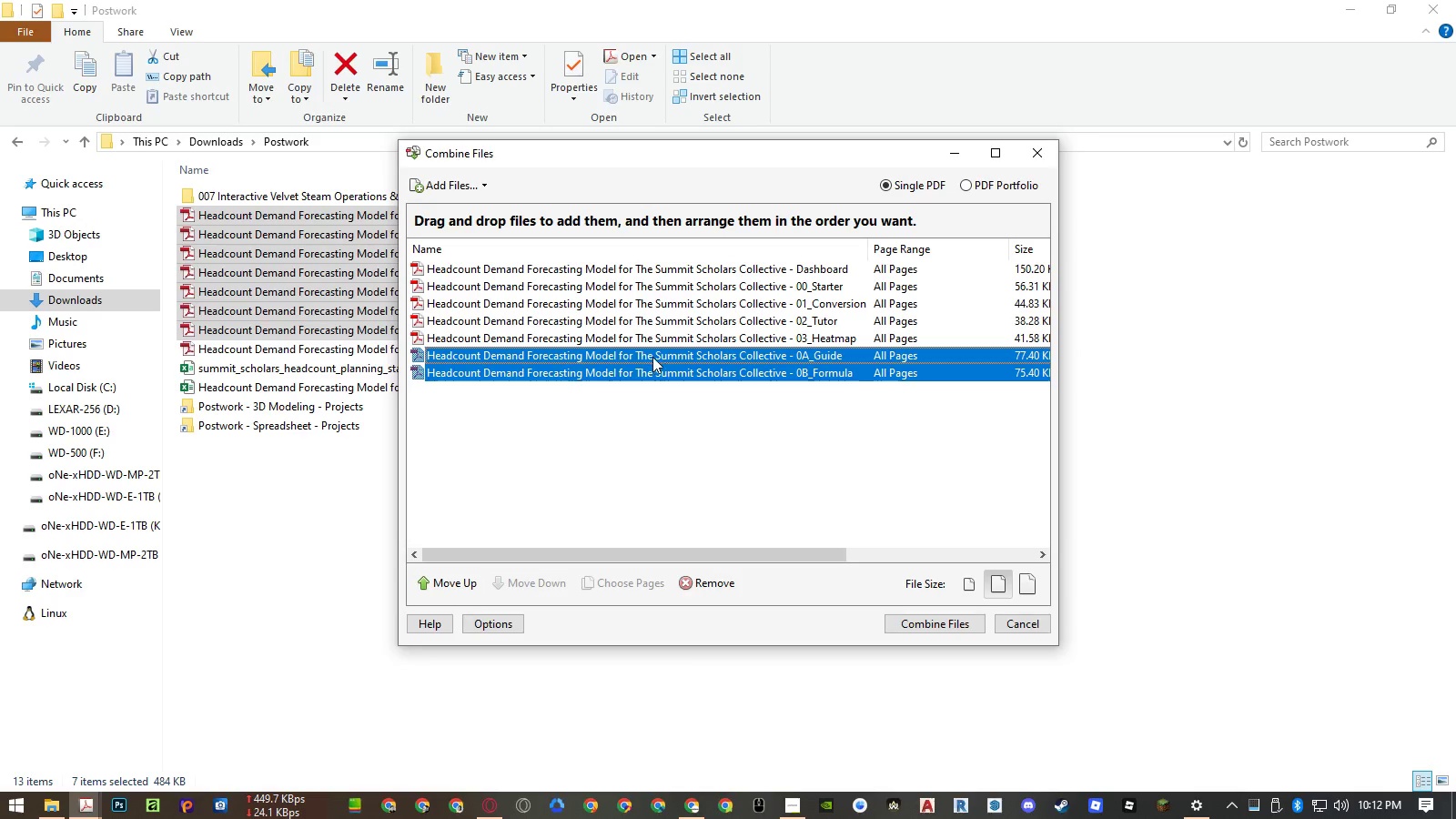 
left_click_drag(start_coordinate=[652, 357], to_coordinate=[662, 267])
 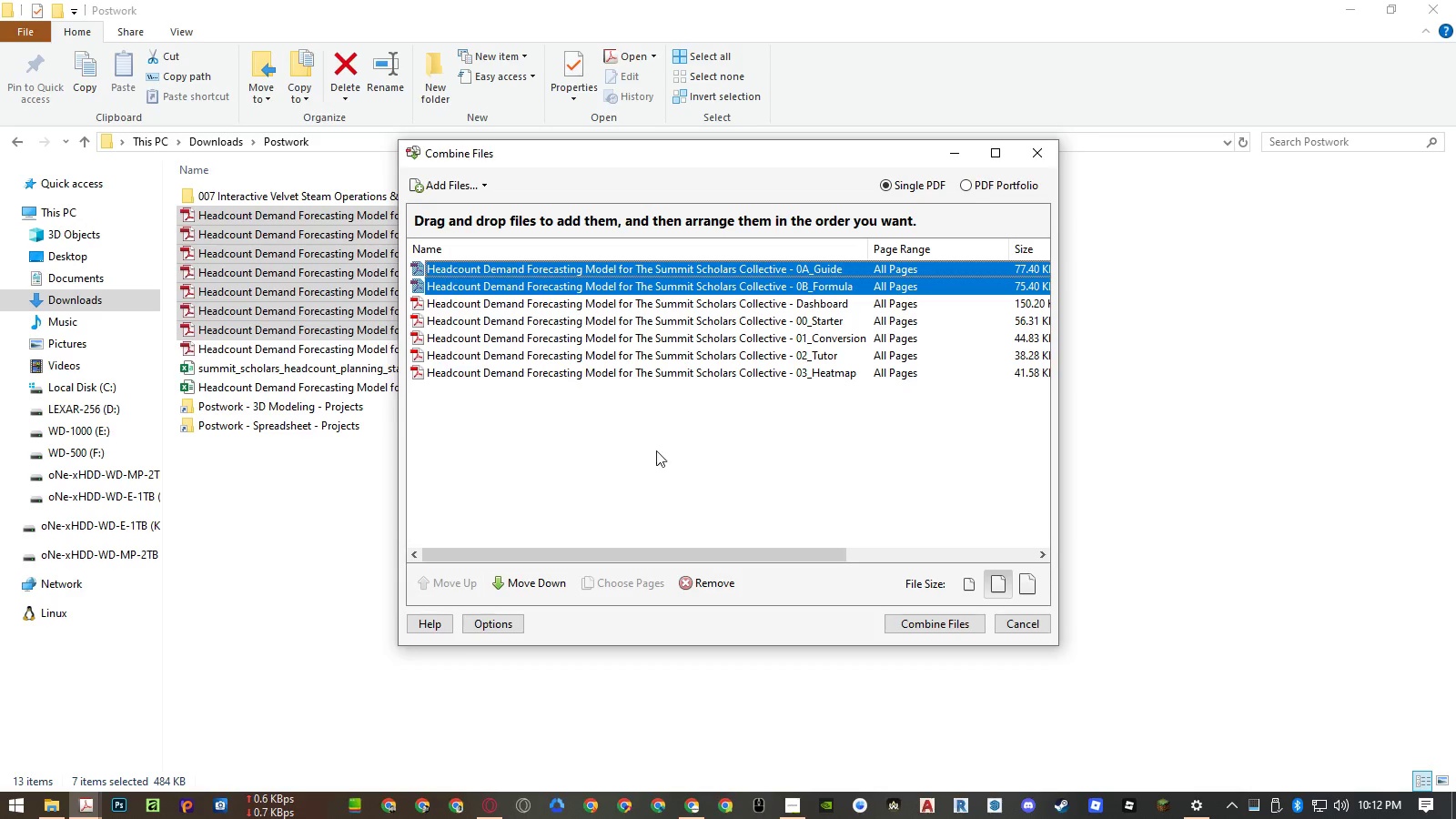 
left_click([655, 457])
 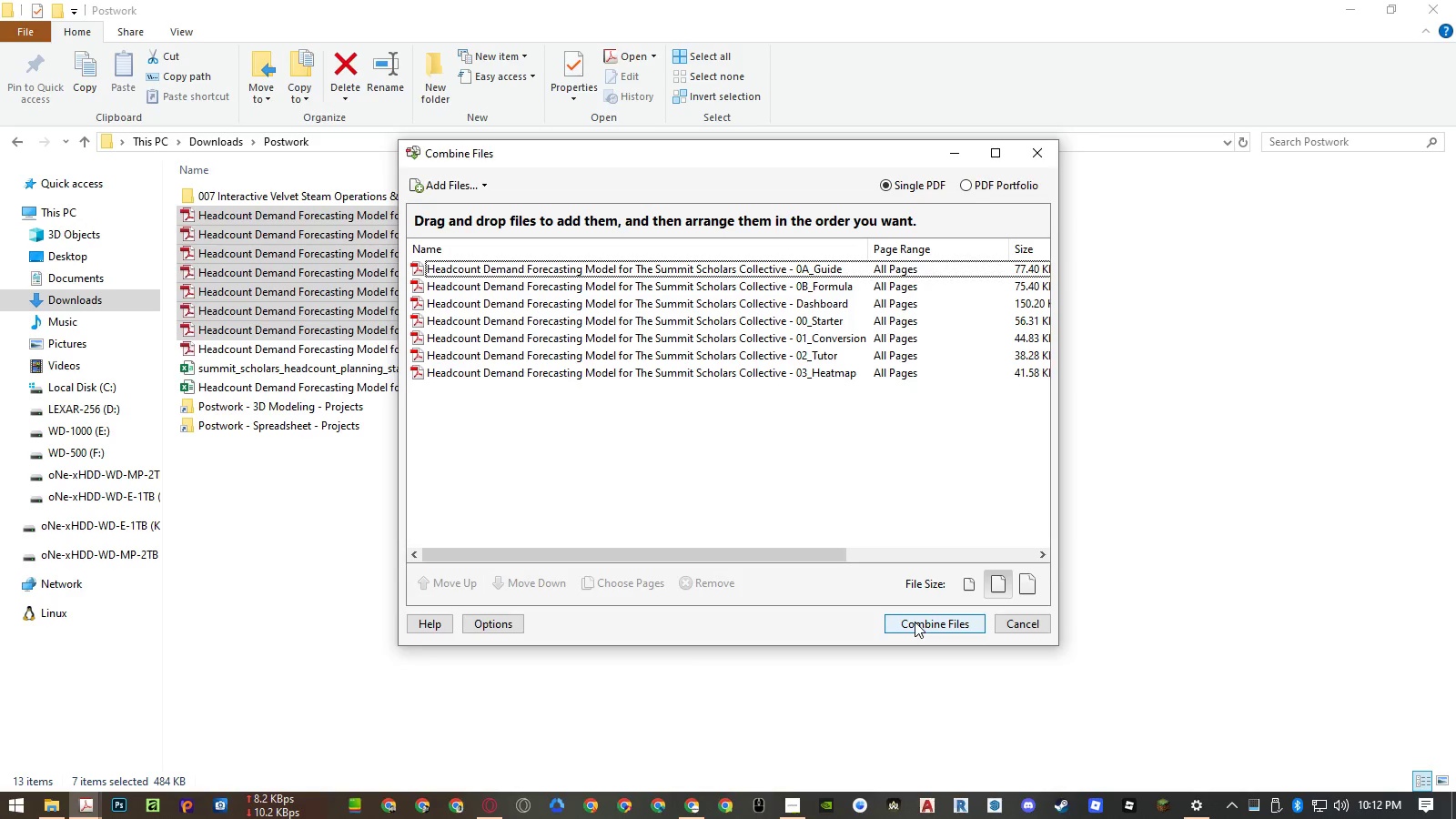 
left_click([915, 622])
 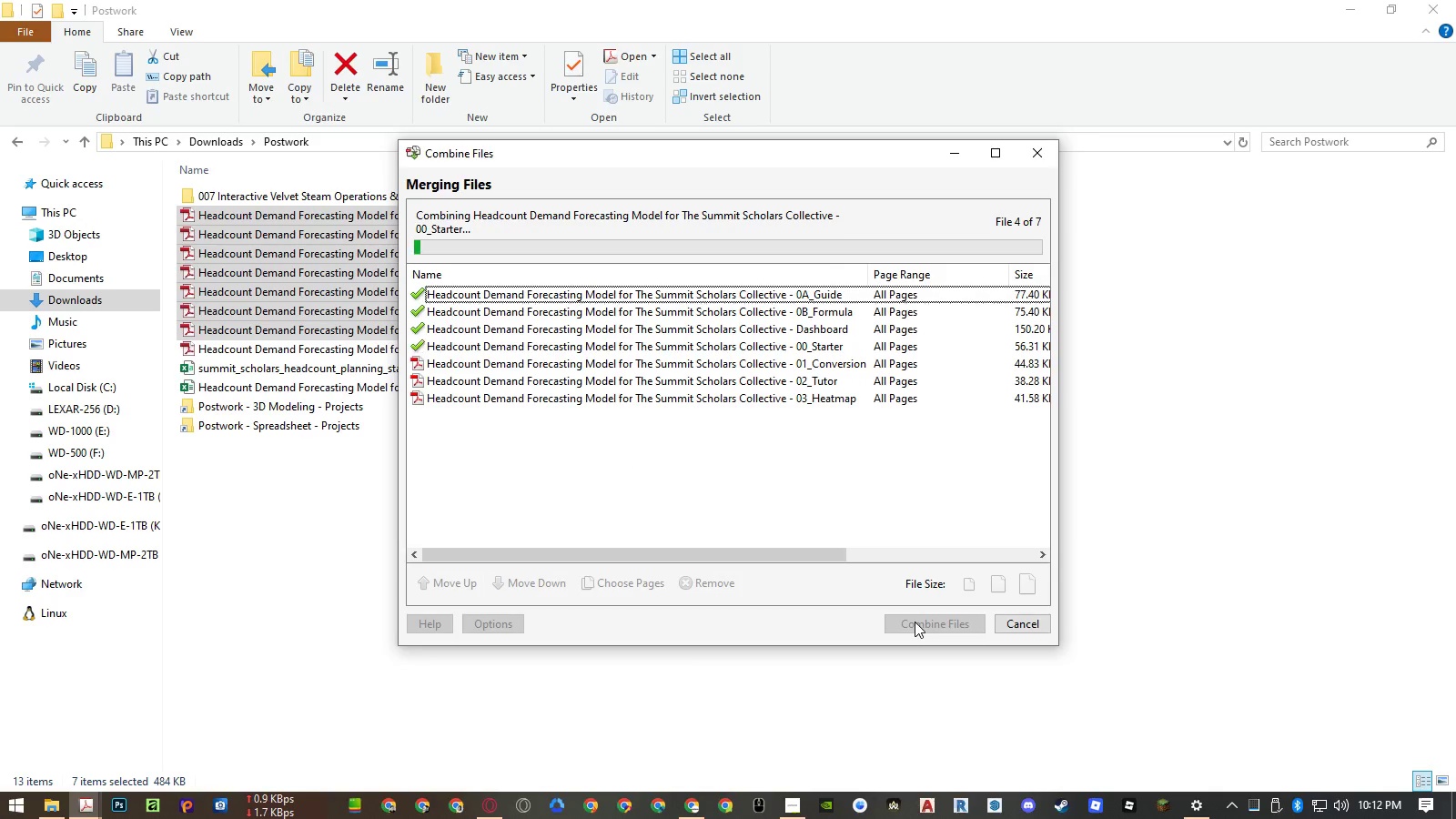 
mouse_move([825, 394])
 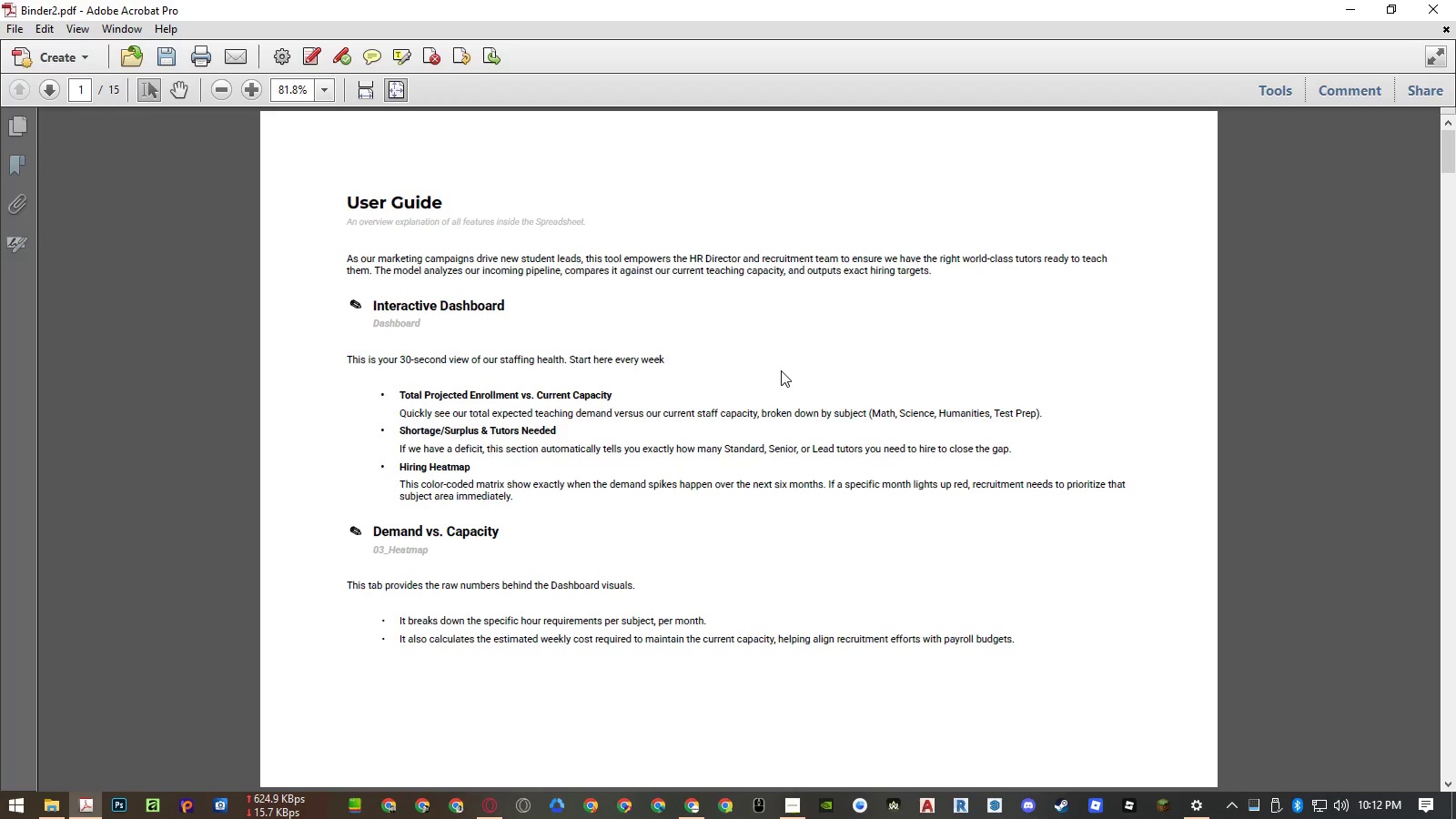 
scroll: coordinate [781, 370], scroll_direction: down, amount: 1.0
 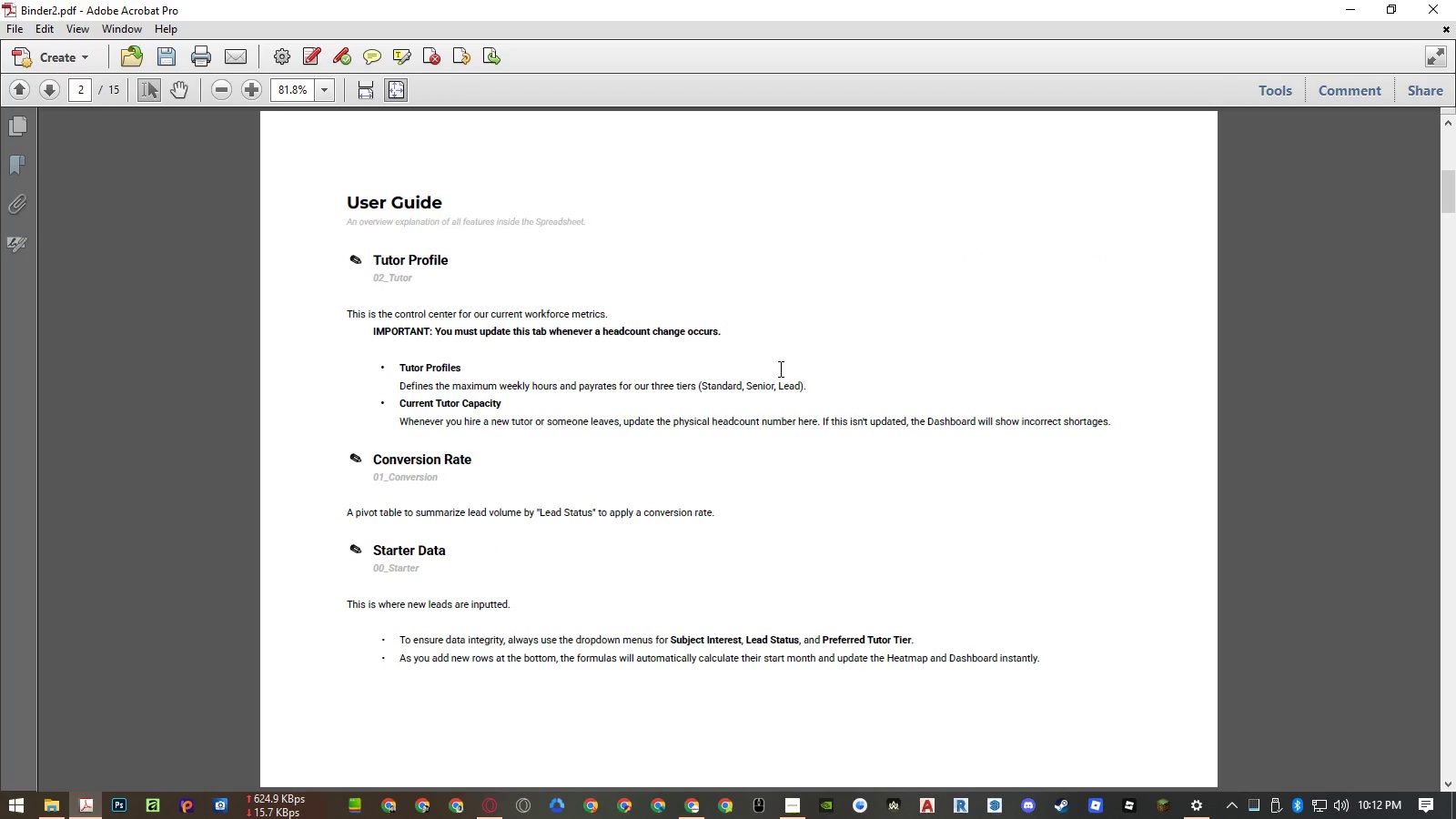 
scroll: coordinate [781, 370], scroll_direction: up, amount: 1.0
 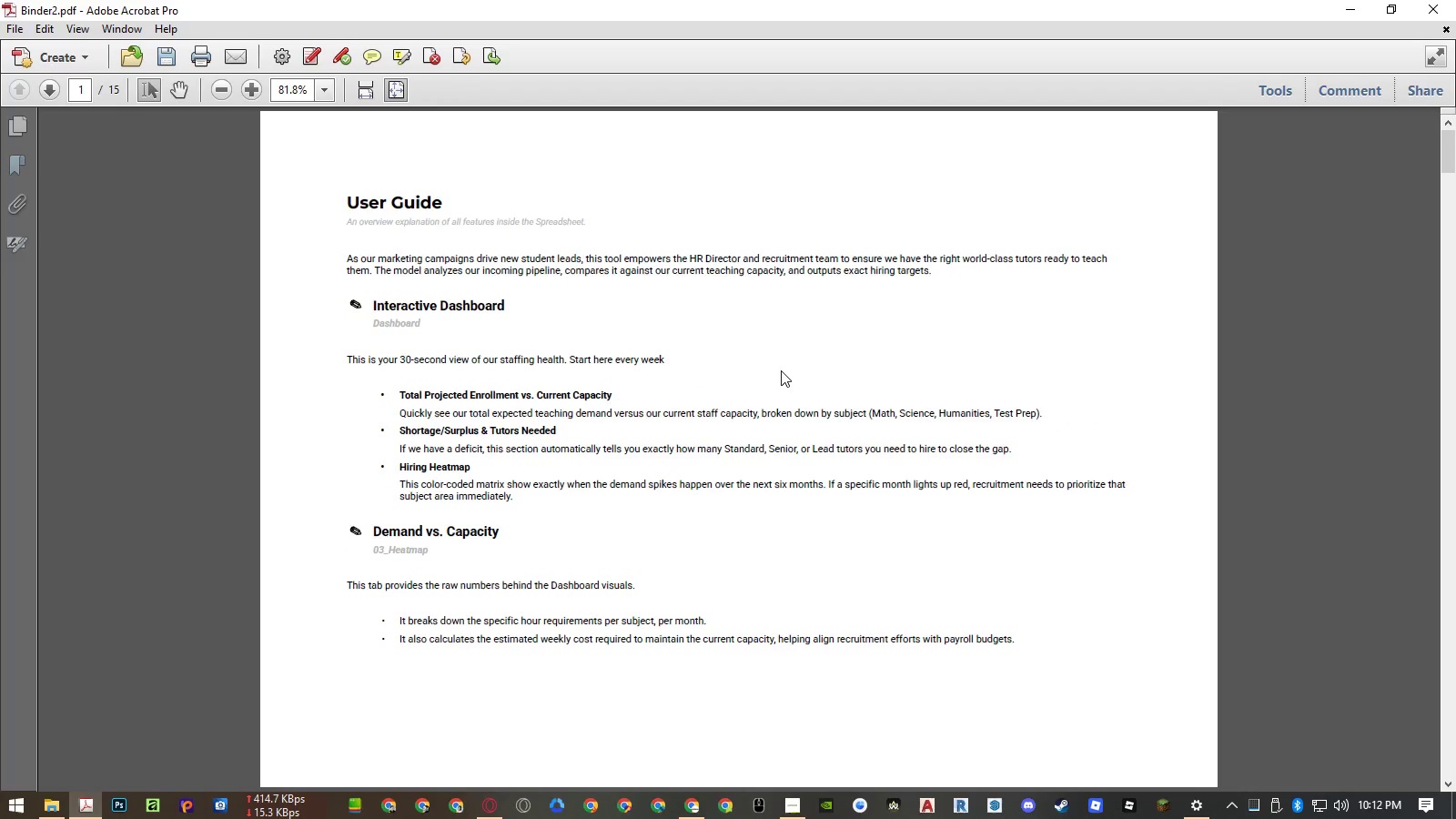 
scroll: coordinate [781, 370], scroll_direction: down, amount: 6.0
 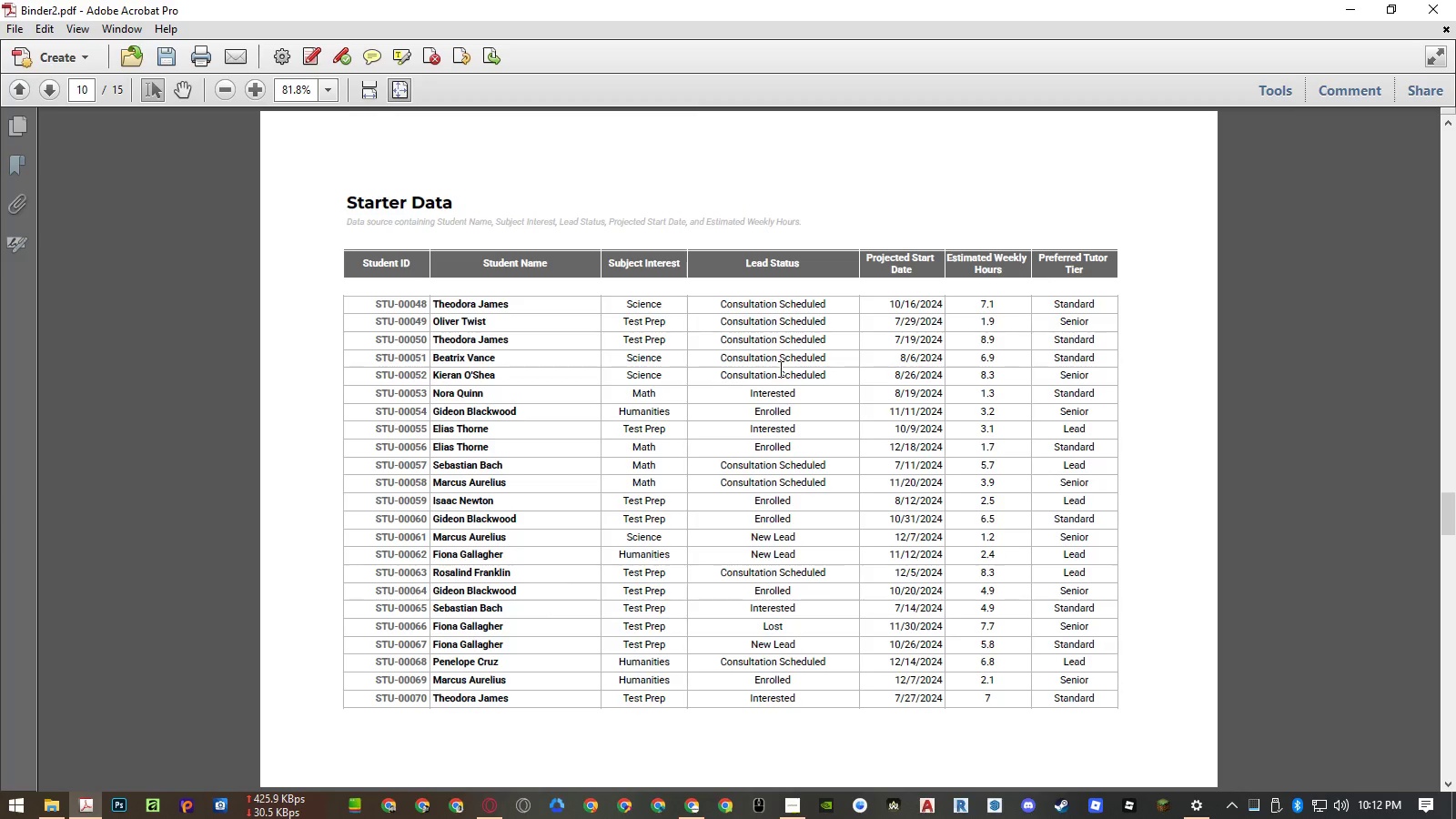 
scroll: coordinate [781, 370], scroll_direction: down, amount: 4.0
 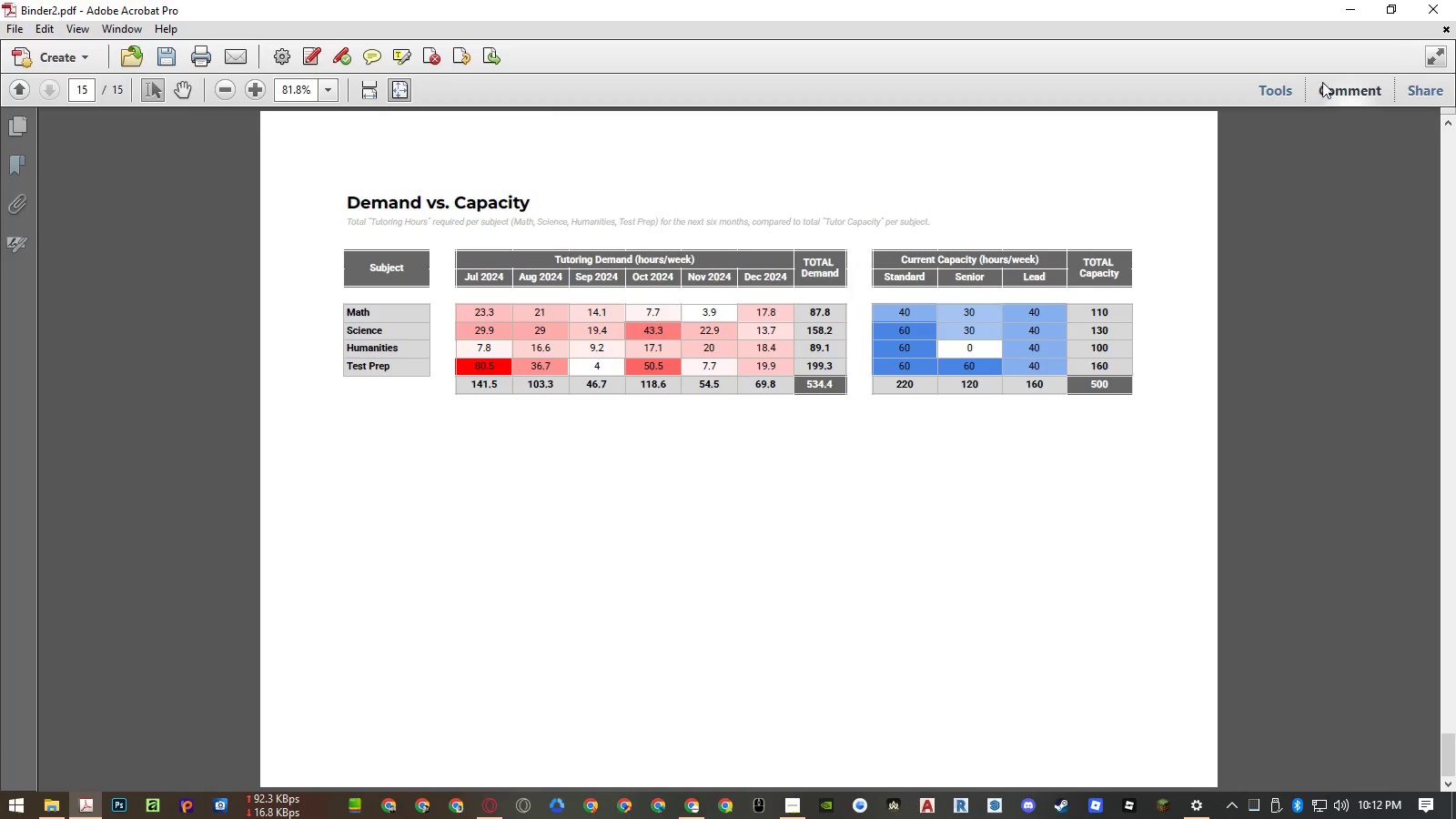 
left_click([1437, 7])
 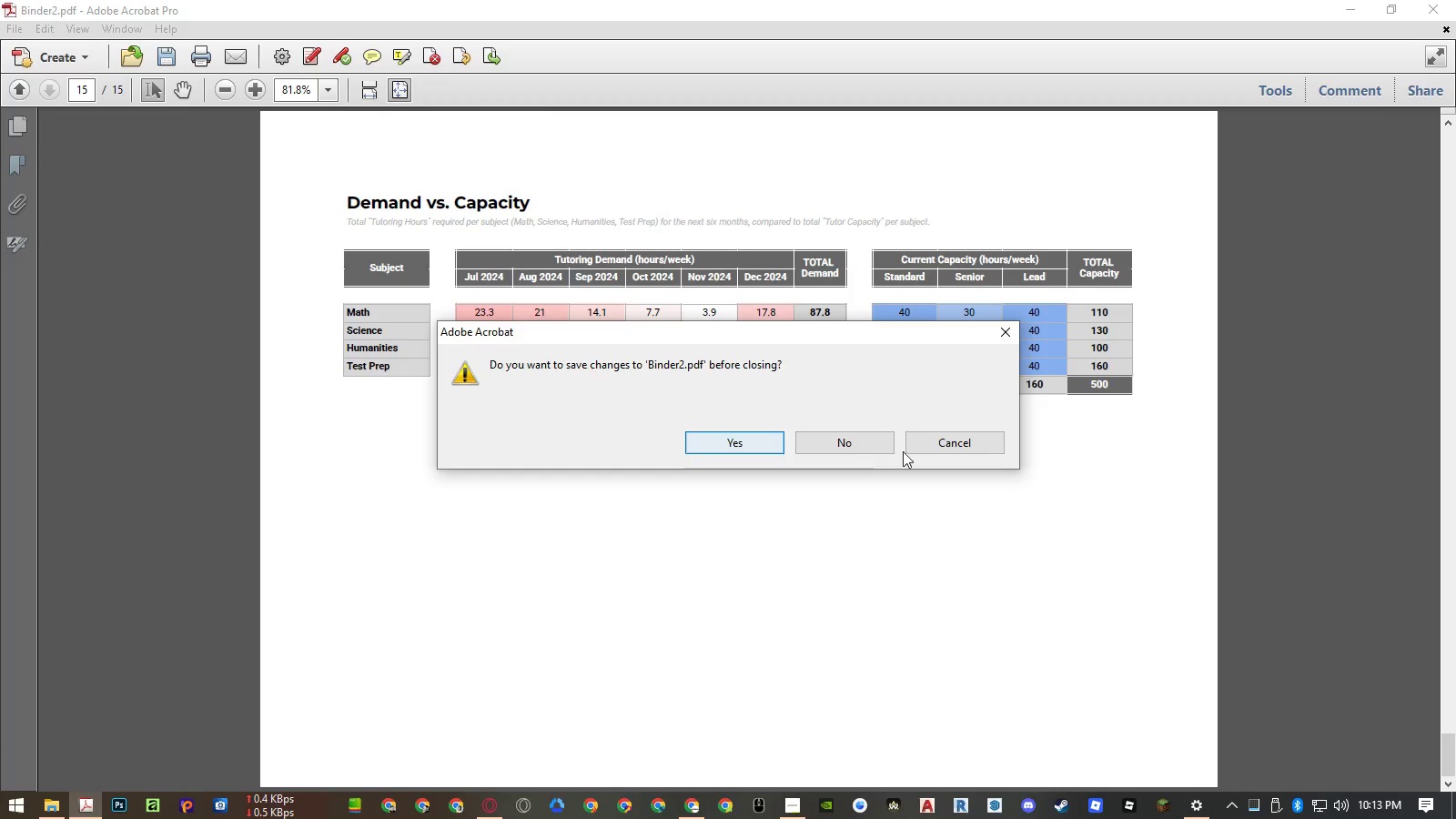 
left_click([709, 438])
 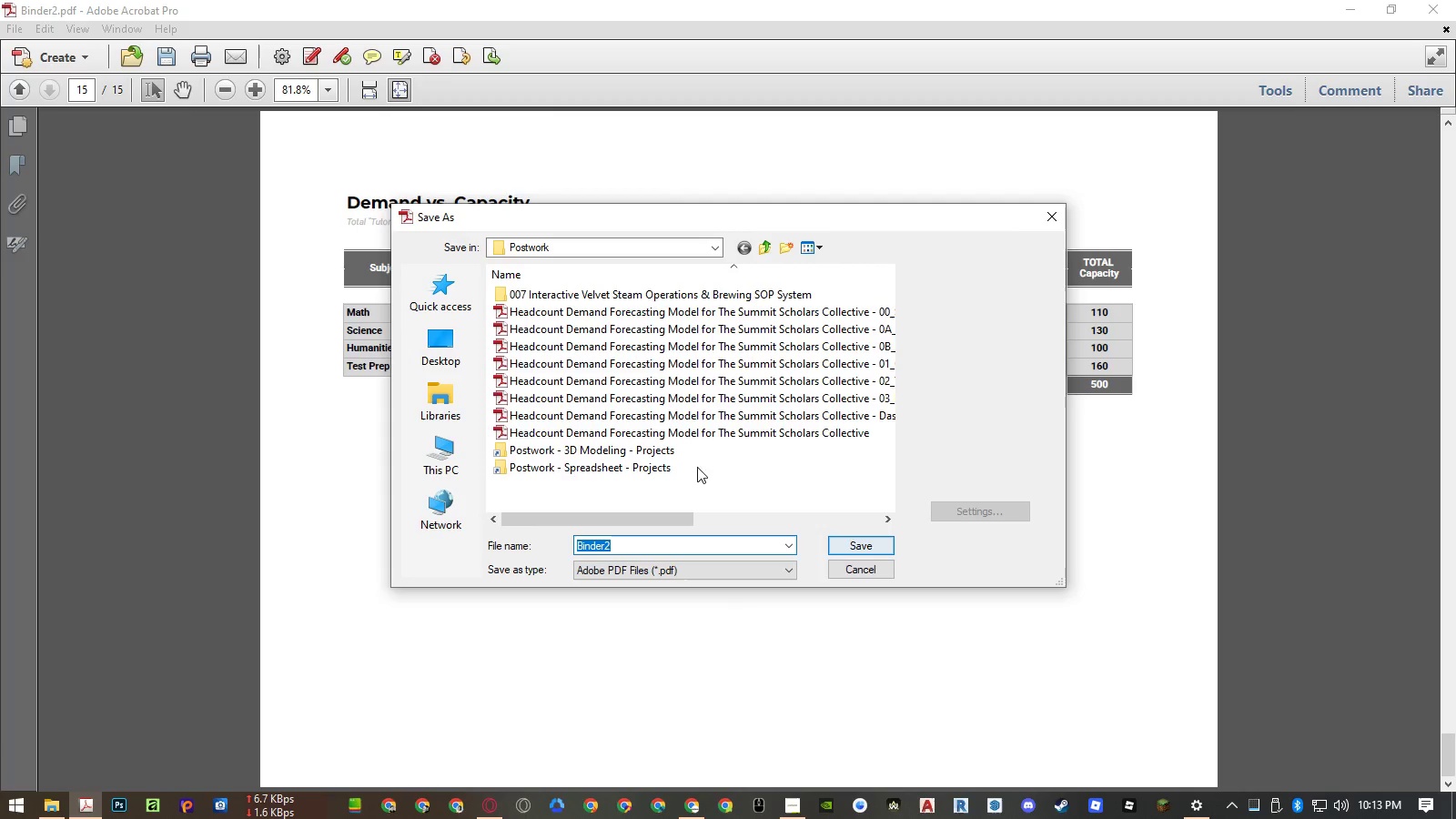 
left_click([693, 430])
 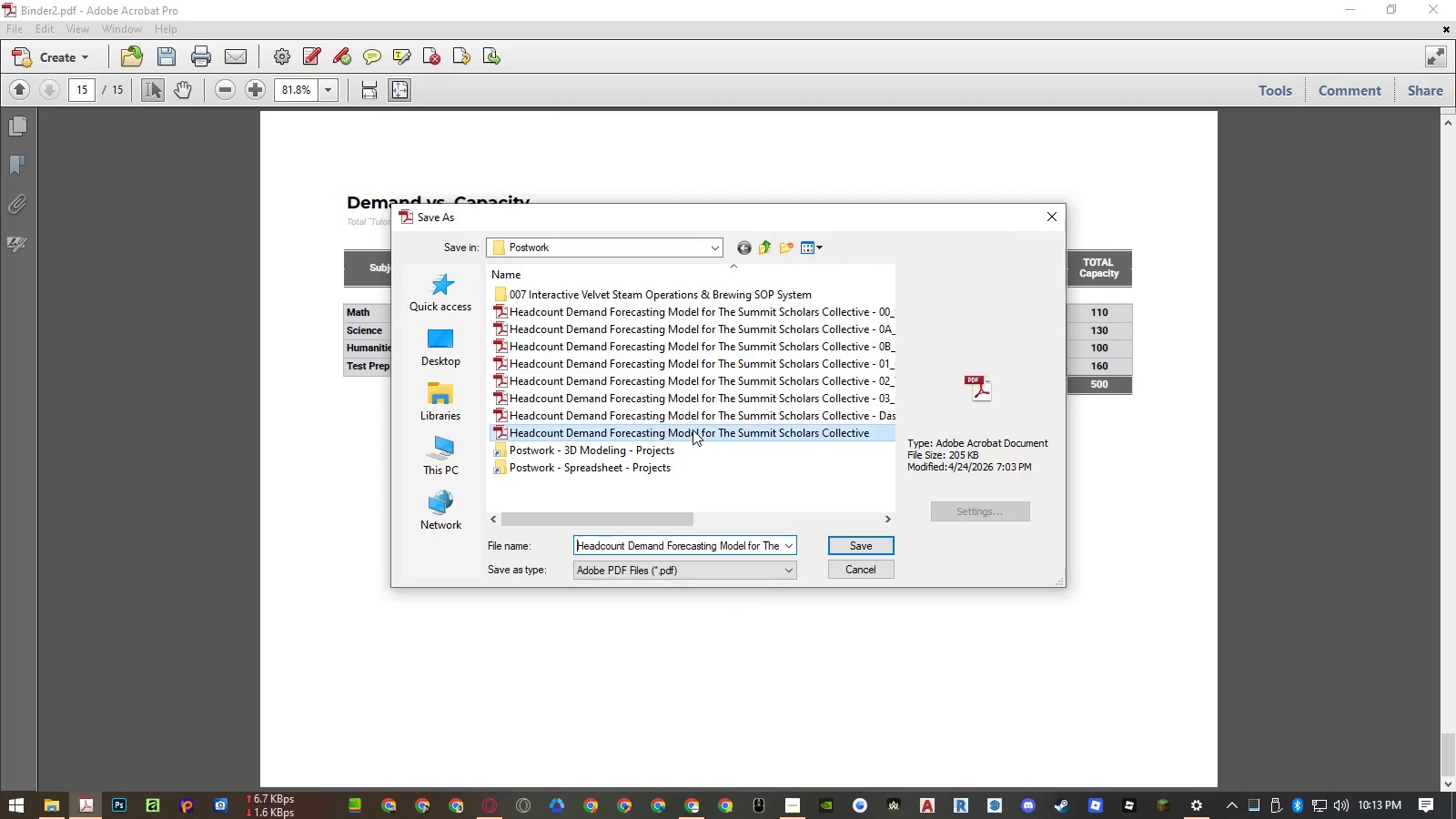 
left_click_drag(start_coordinate=[693, 430], to_coordinate=[860, 472])
 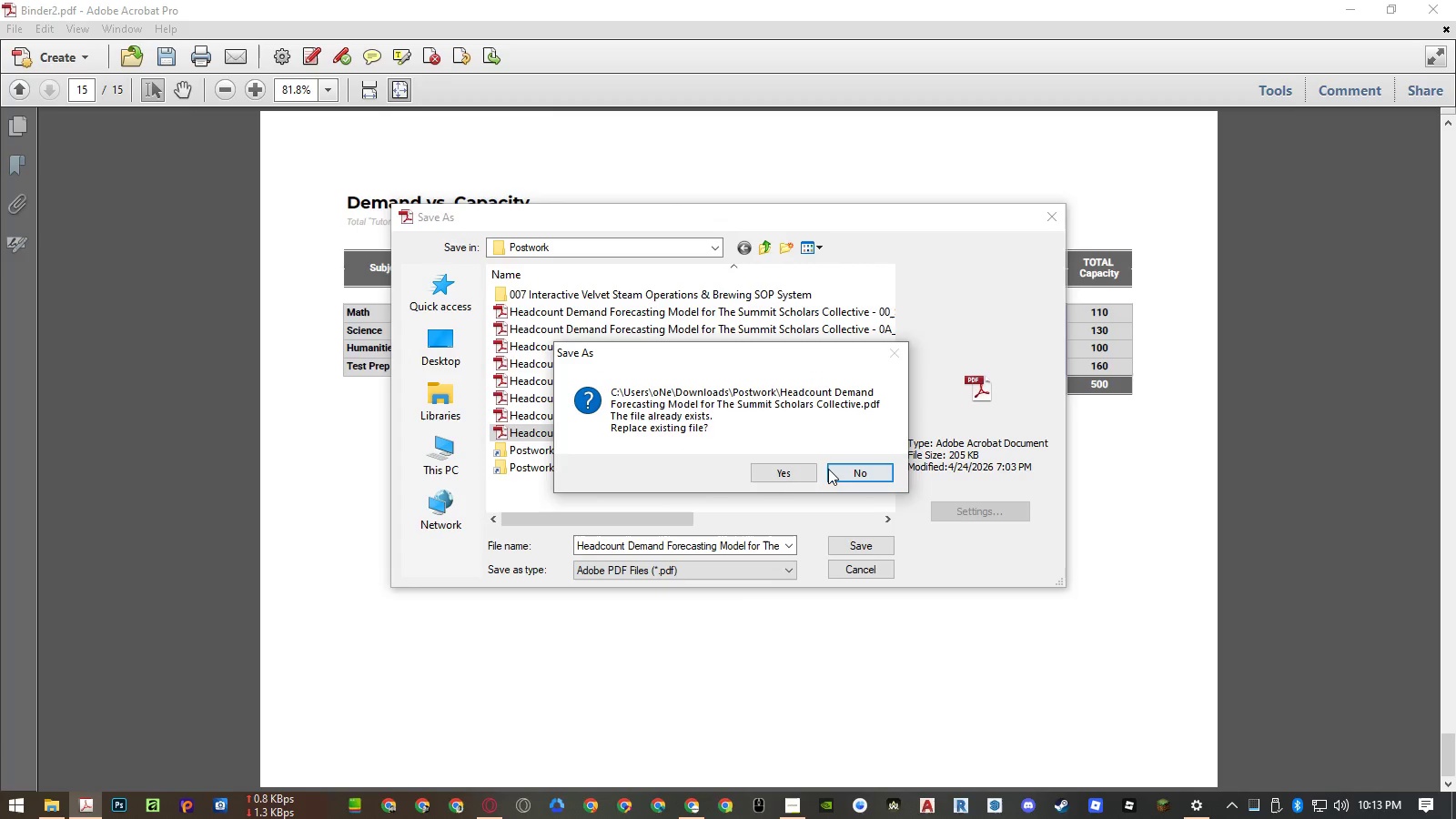 
left_click([791, 467])
 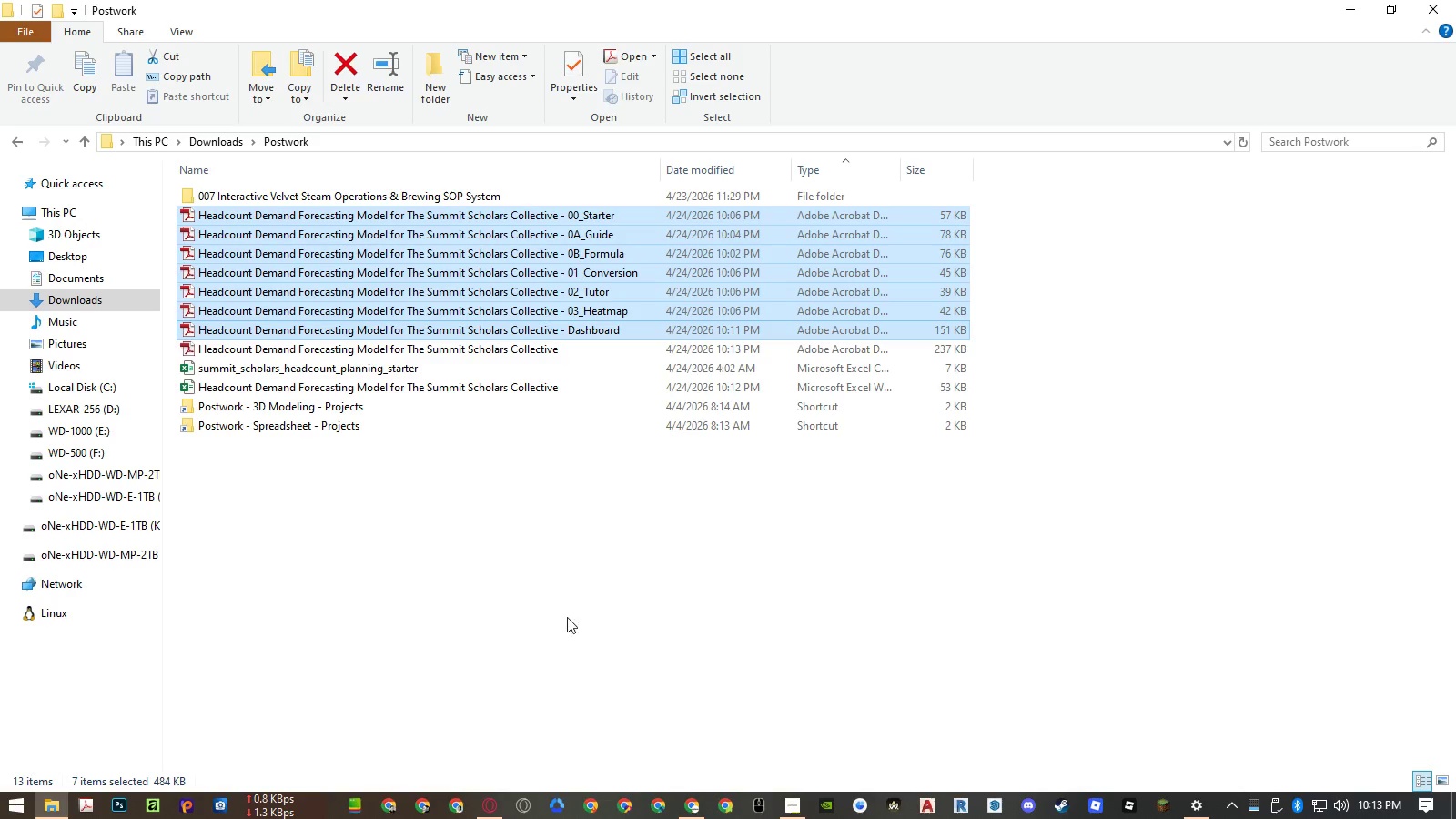 
left_click([419, 646])